 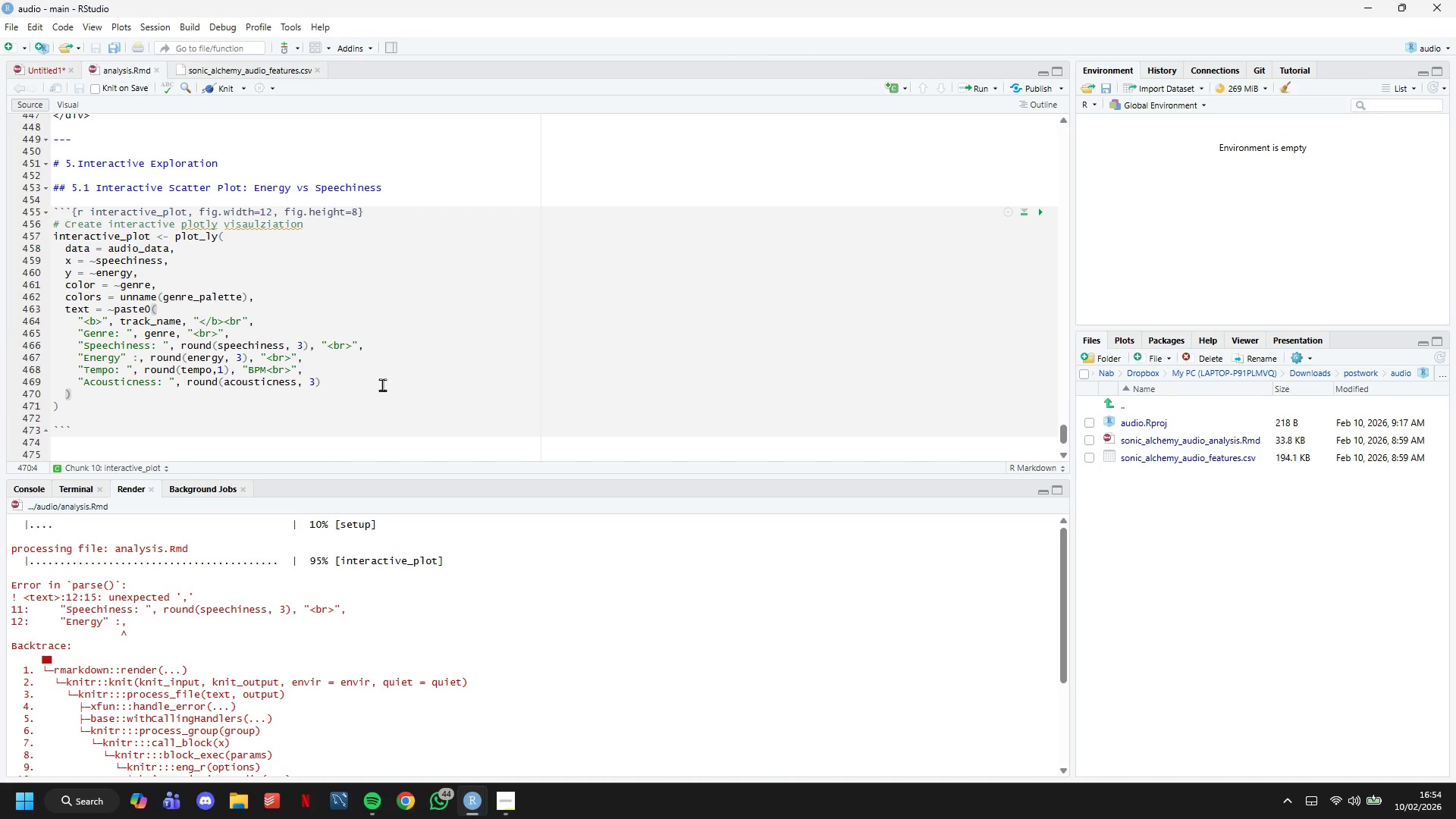 
left_click([143, 355])
 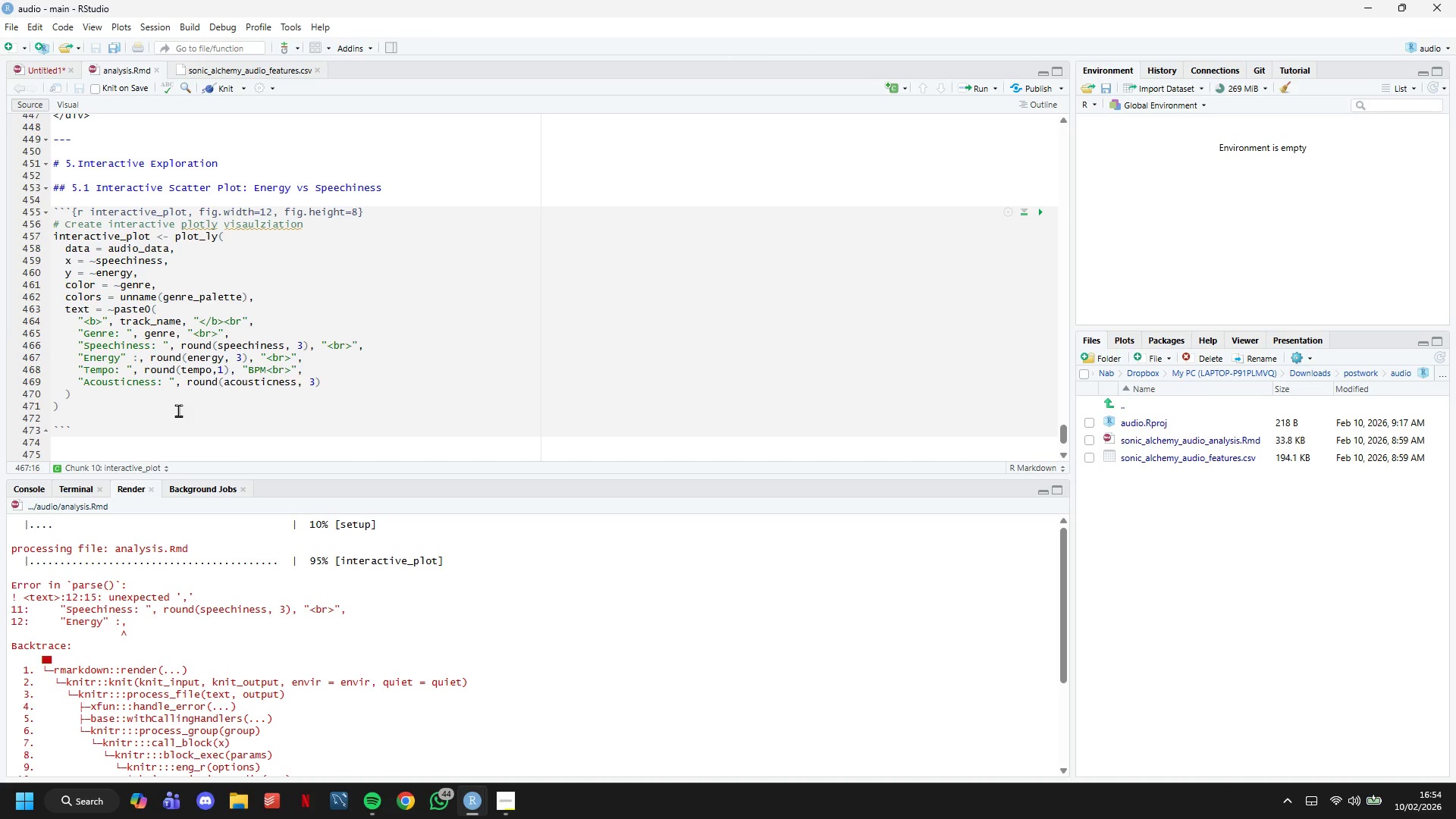 
key(ArrowLeft)
 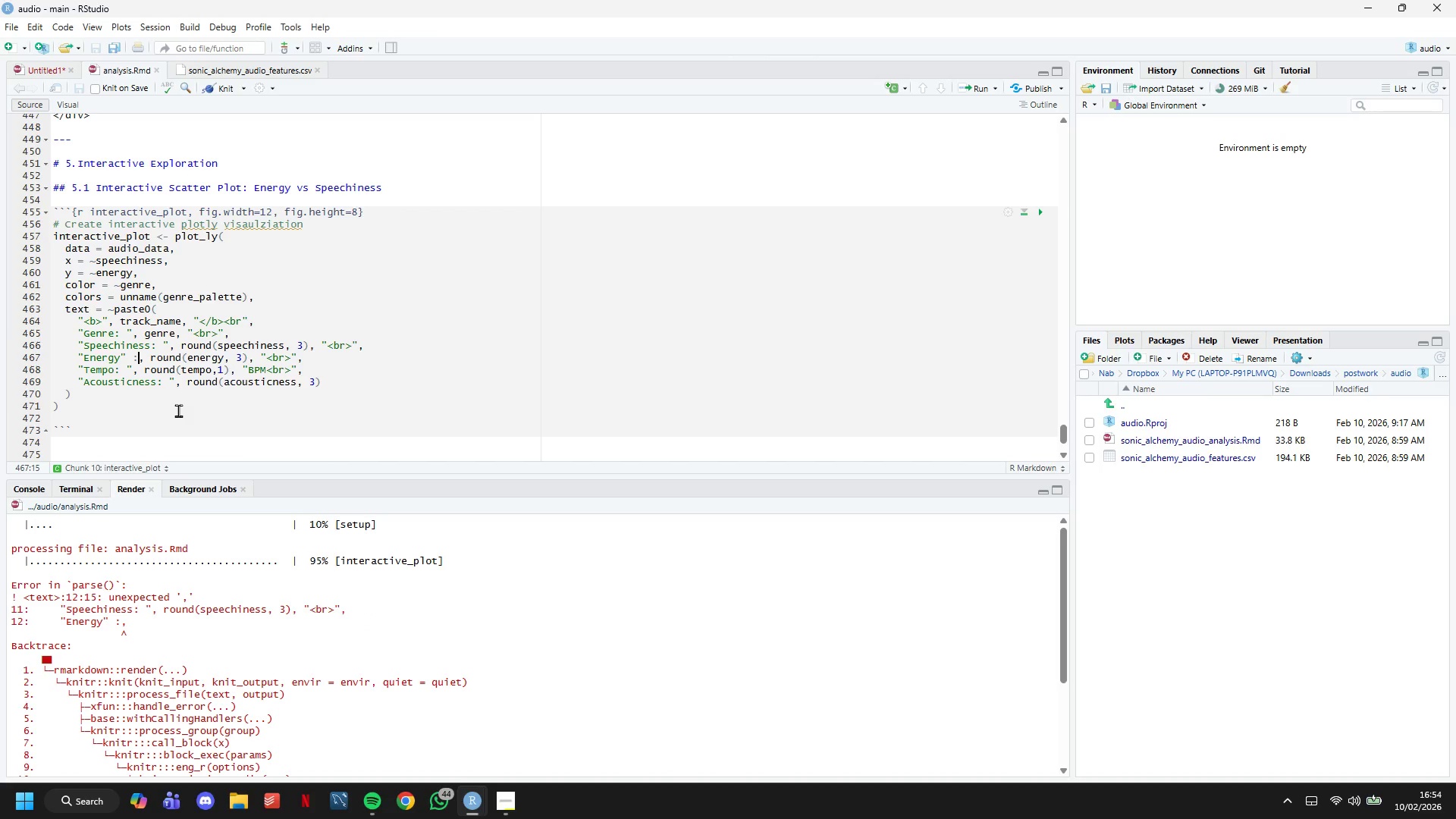 
key(Shift+Quote)
 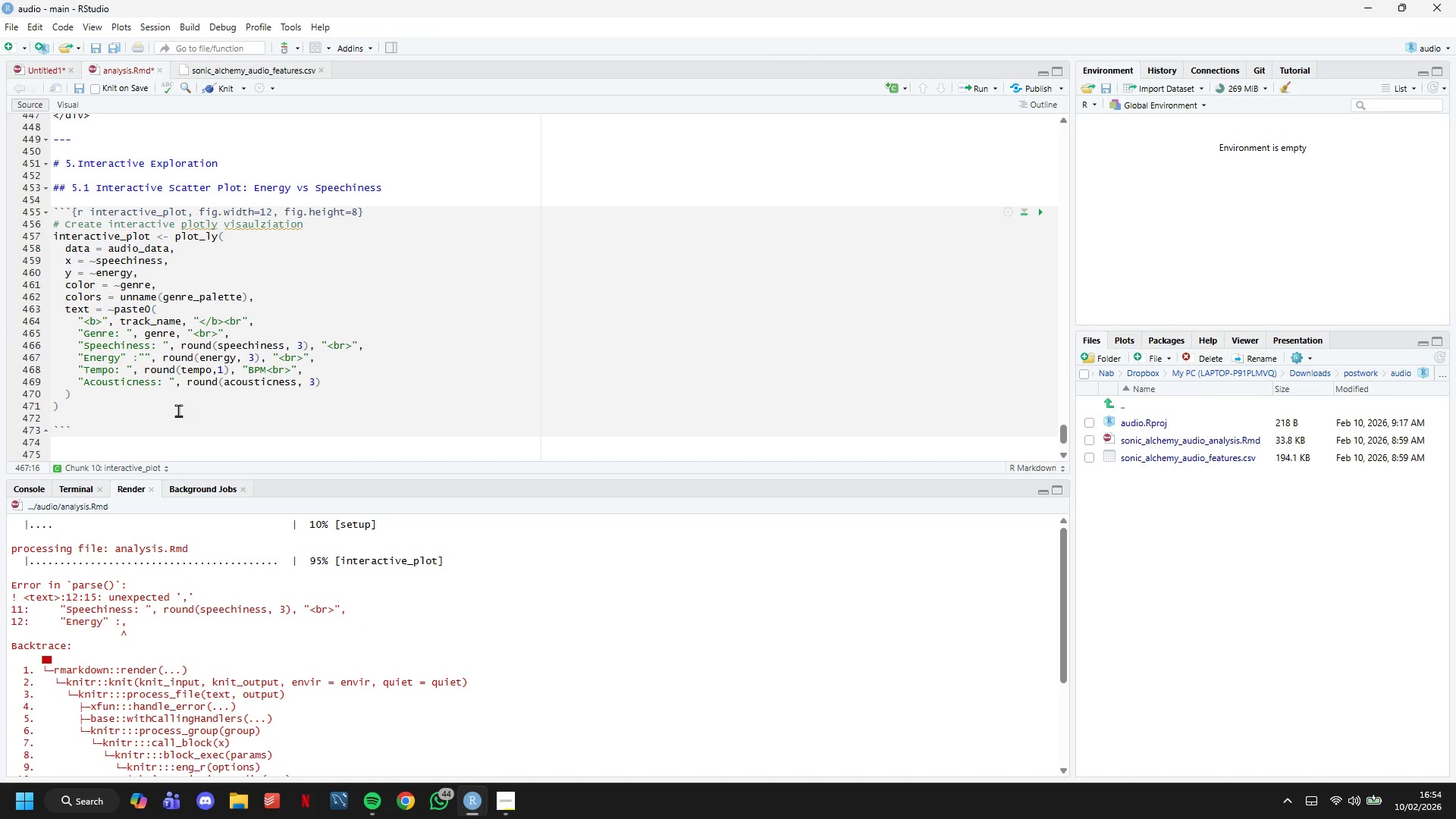 
key(ArrowRight)
 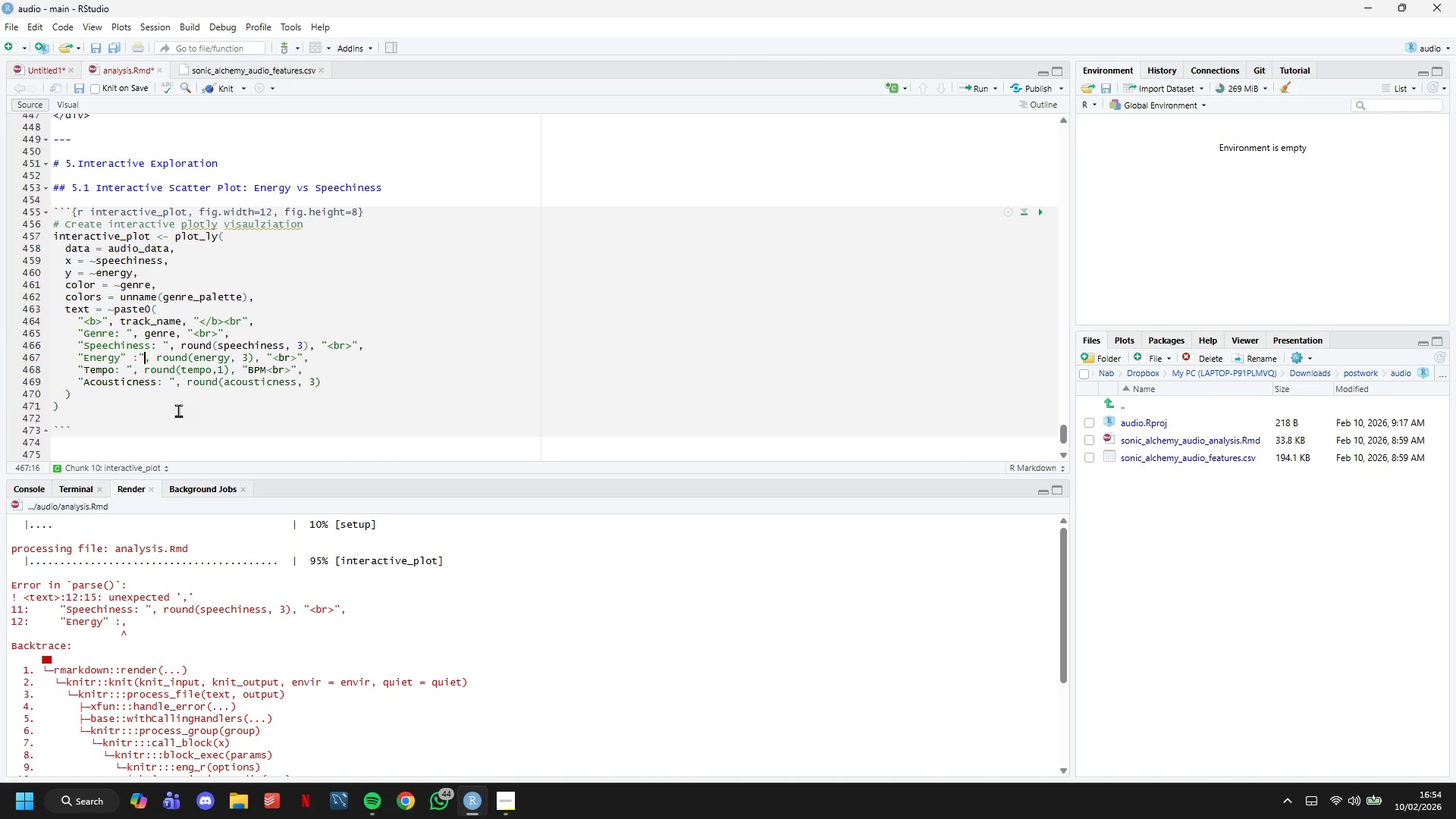 
key(Backspace)
 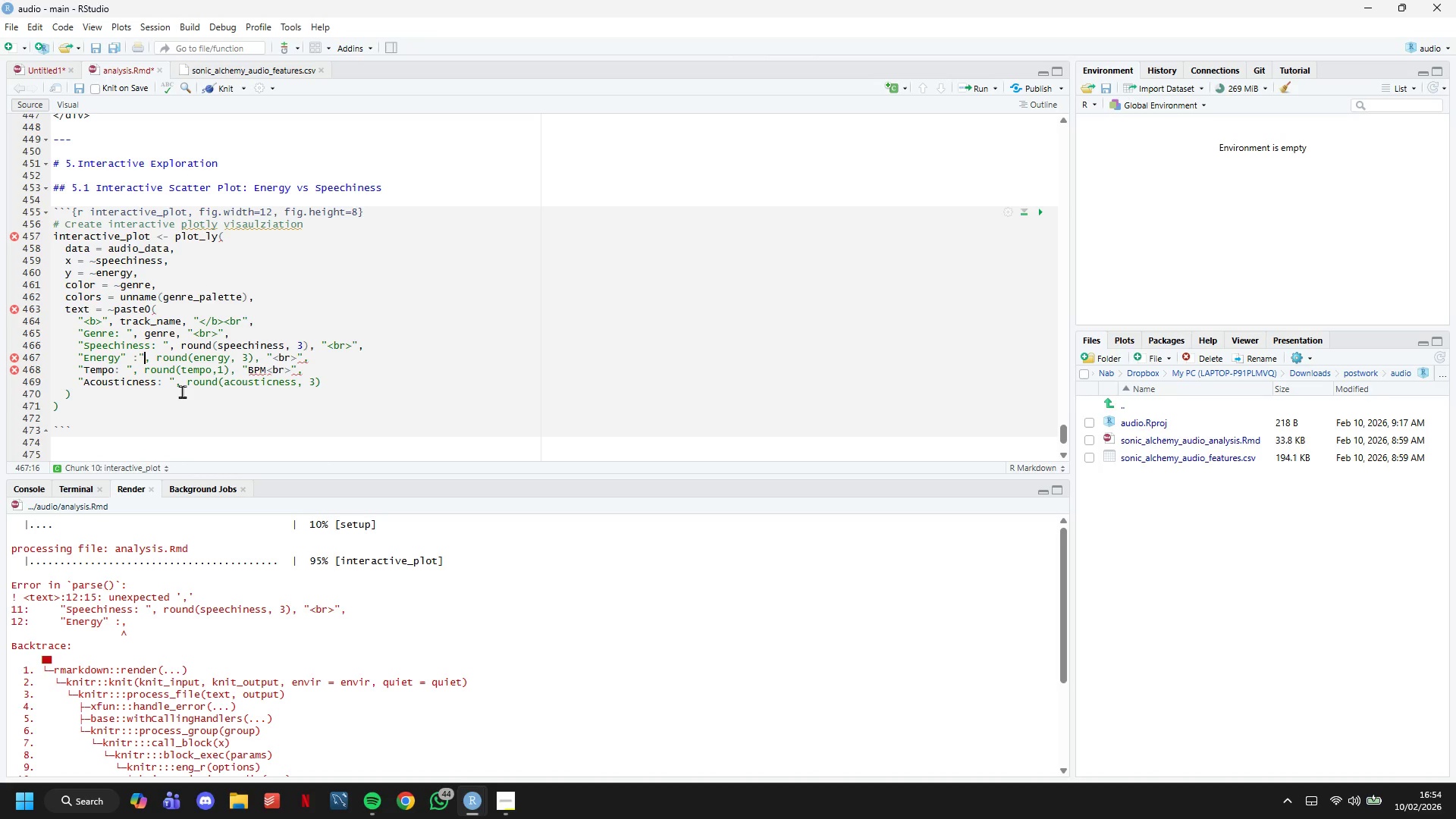 
wait(7.23)
 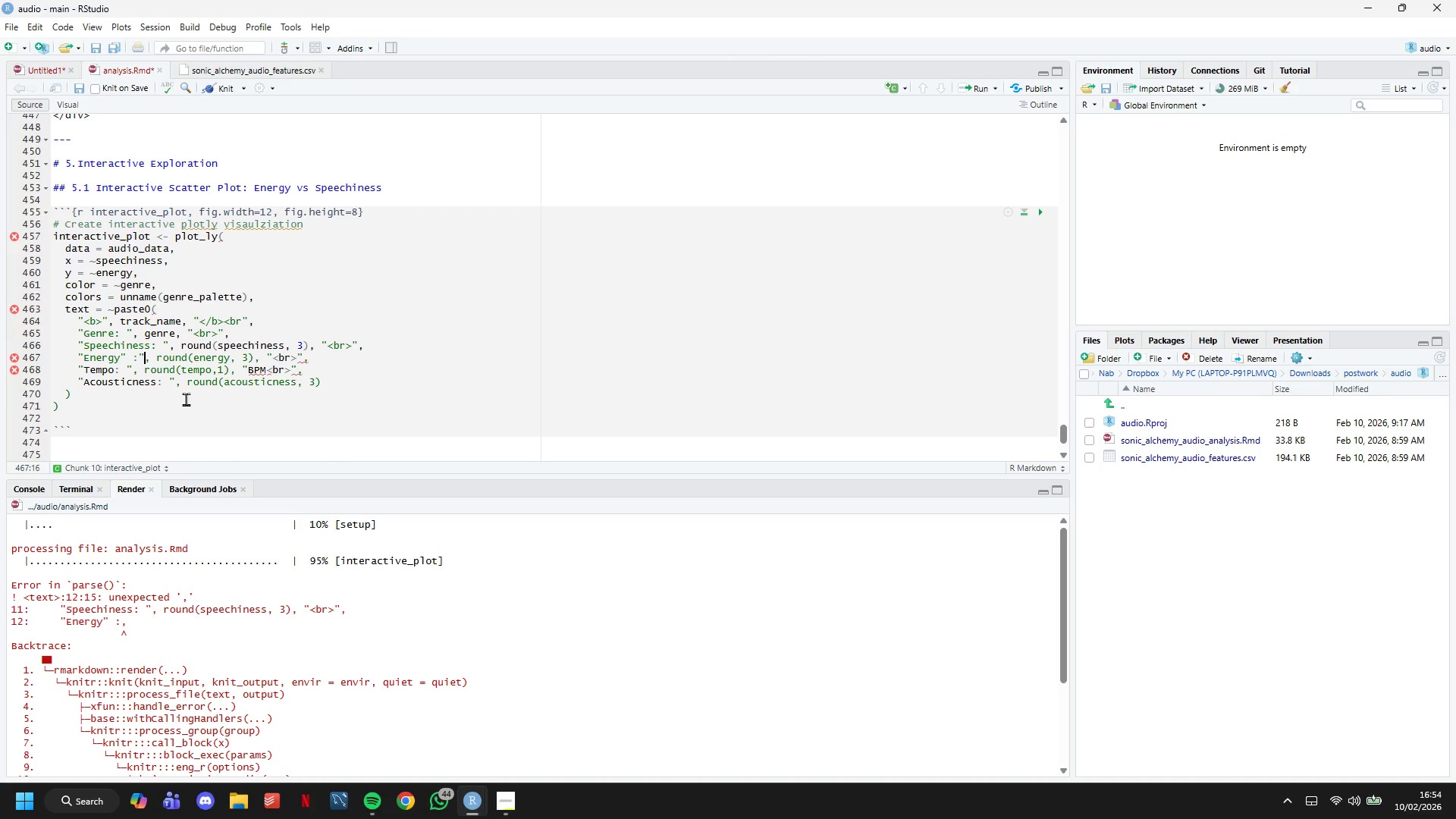 
left_click([331, 359])
 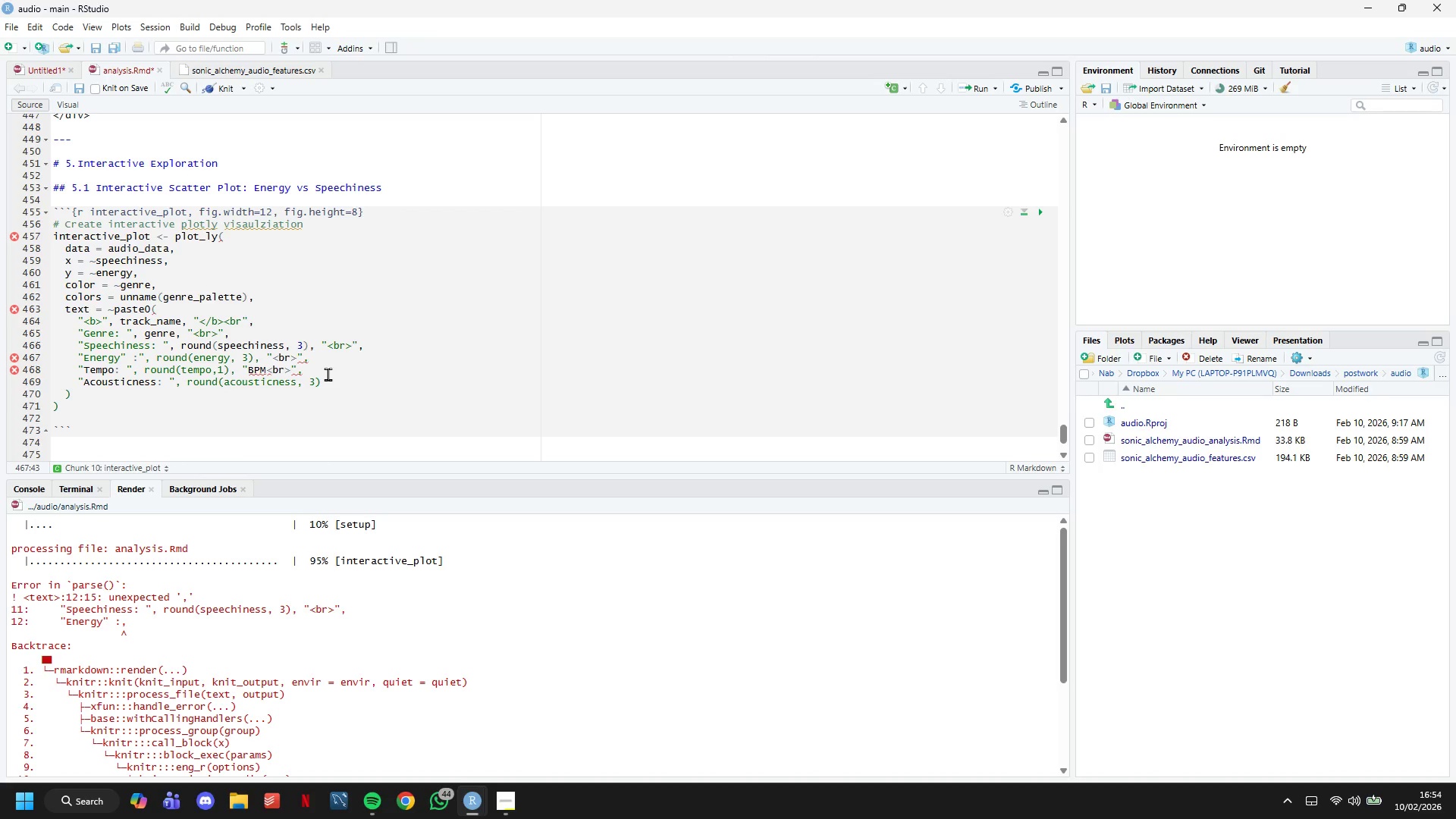 
wait(6.7)
 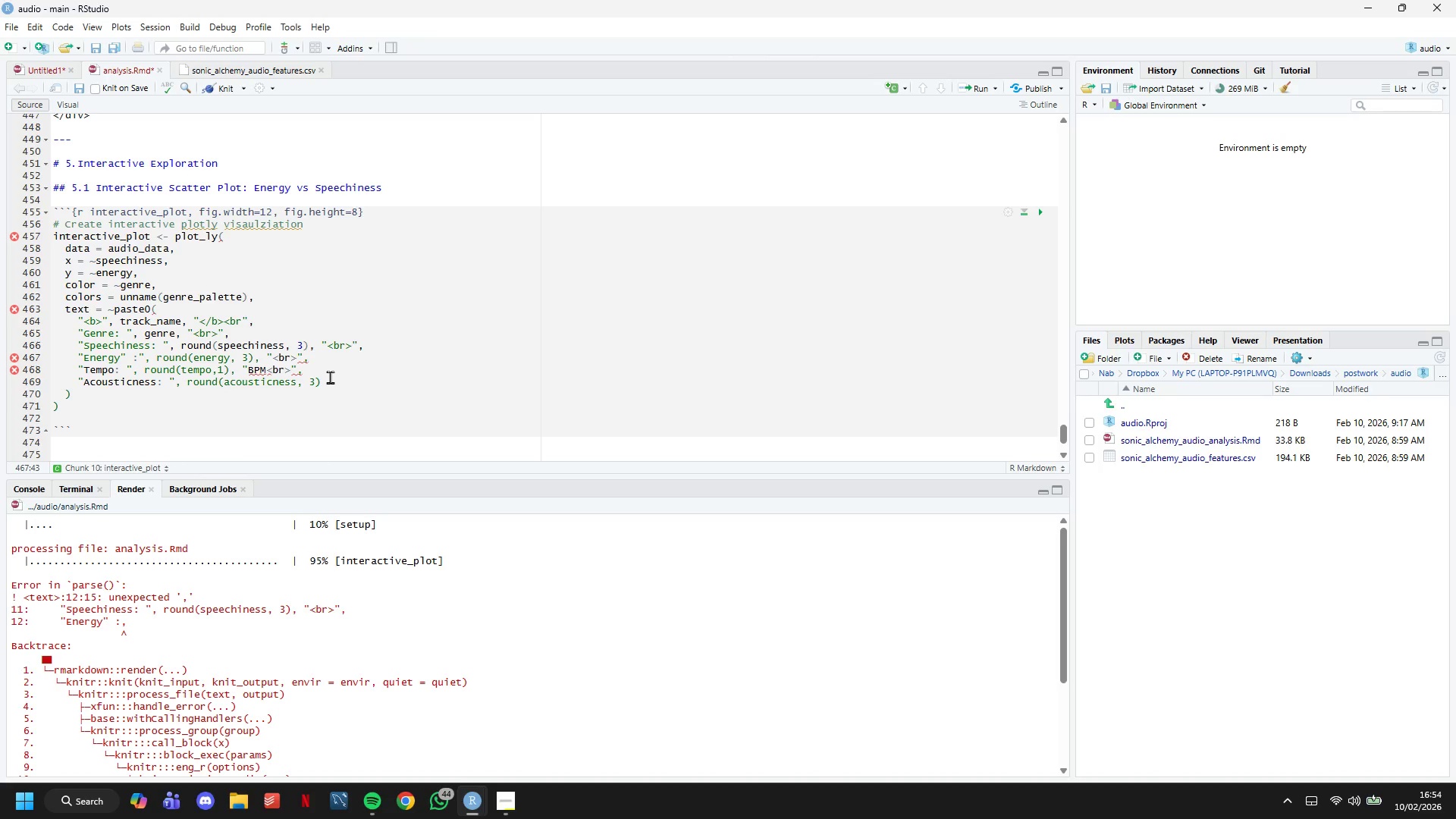 
left_click([127, 371])
 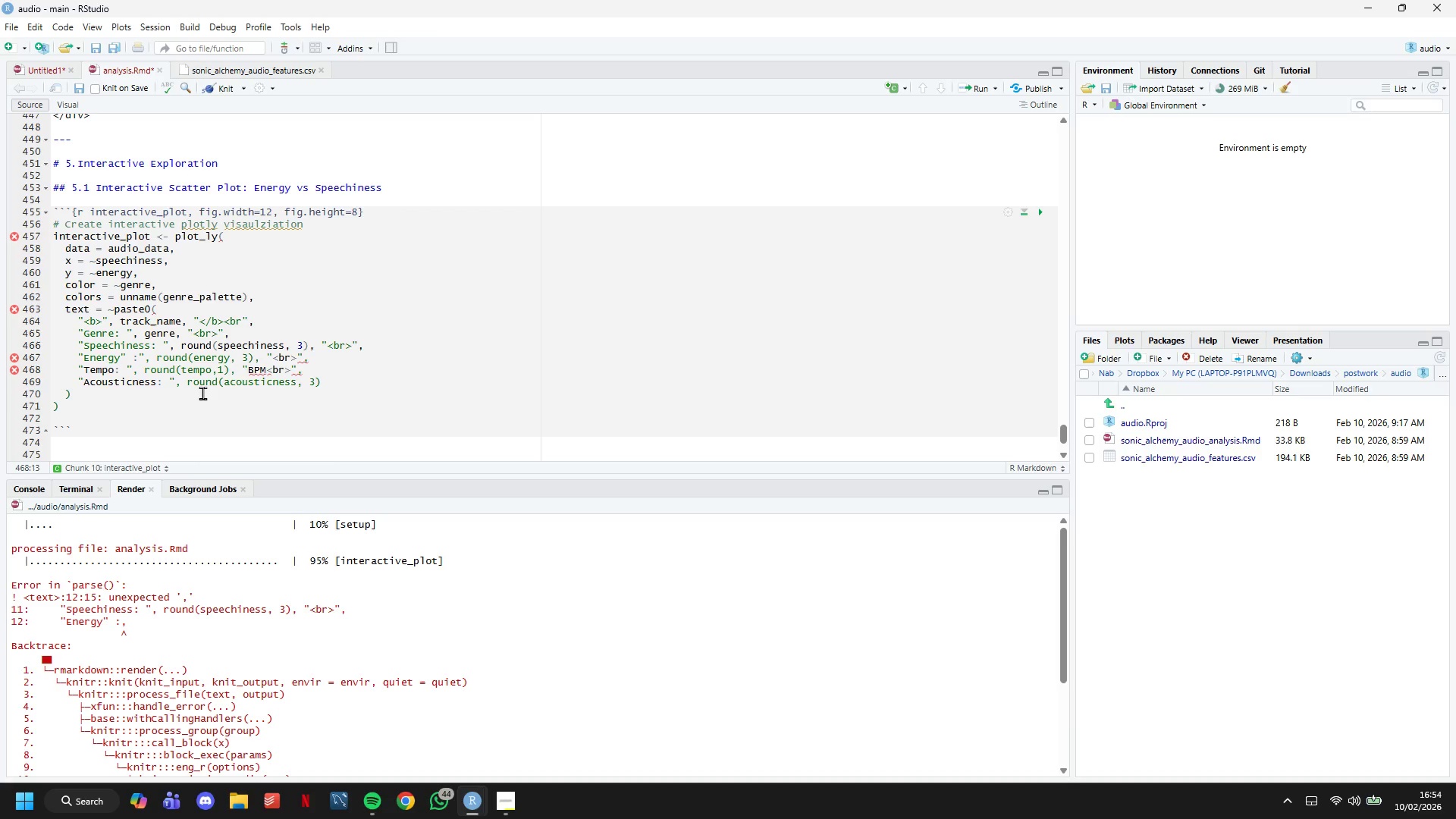 
key(Backslash)
 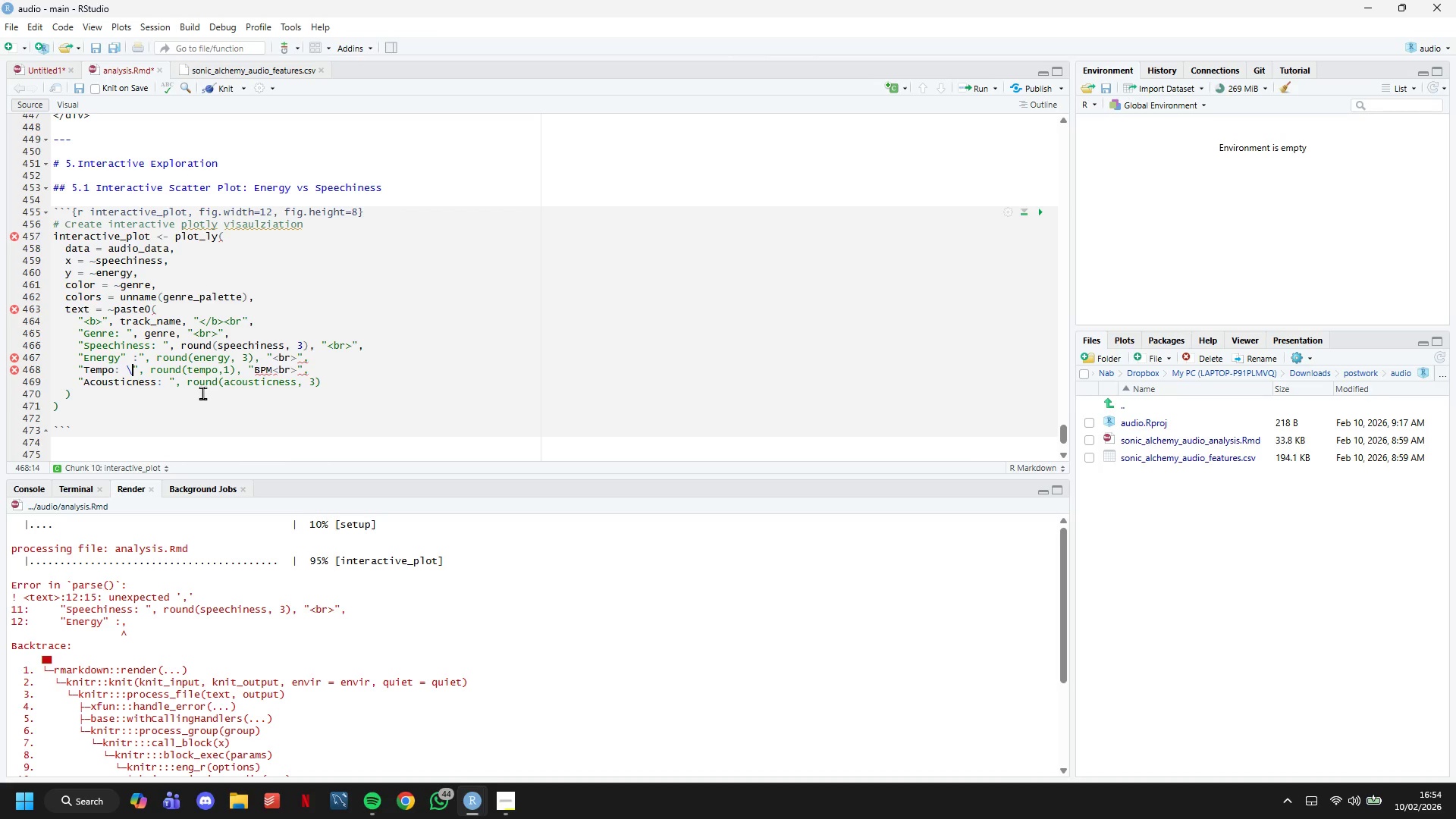 
key(Backspace)
 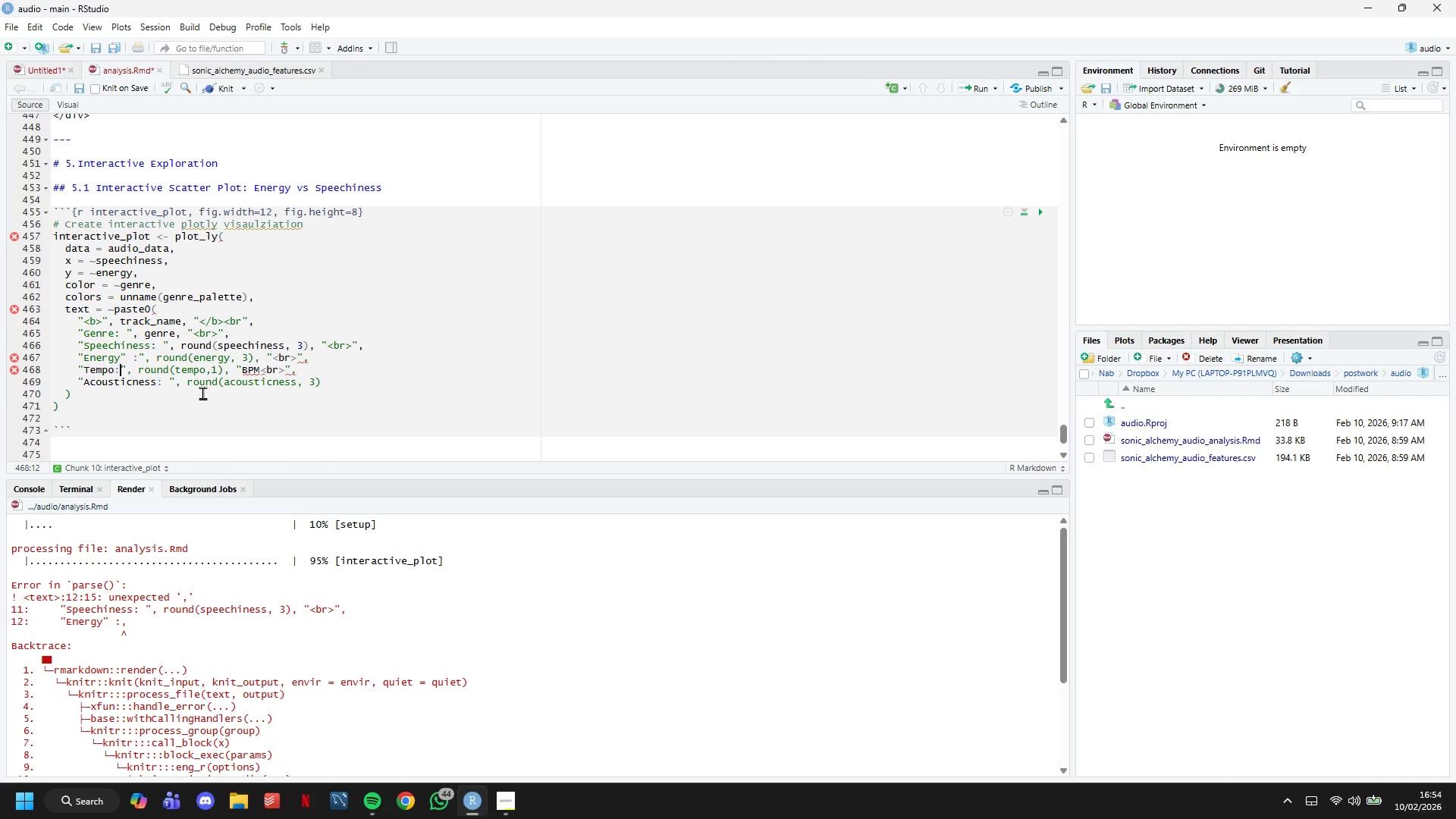 
key(Backspace)
 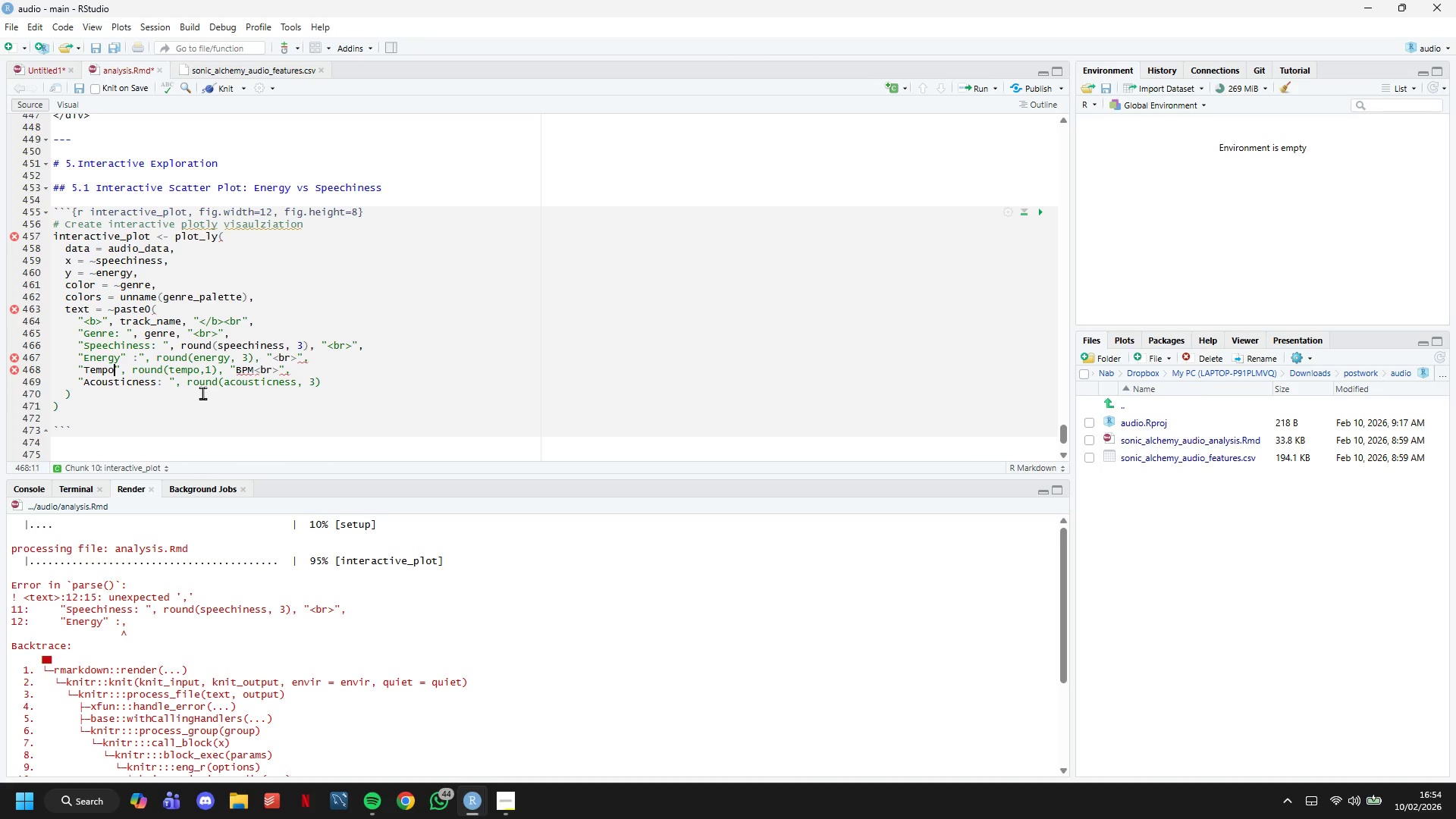 
key(Backspace)
 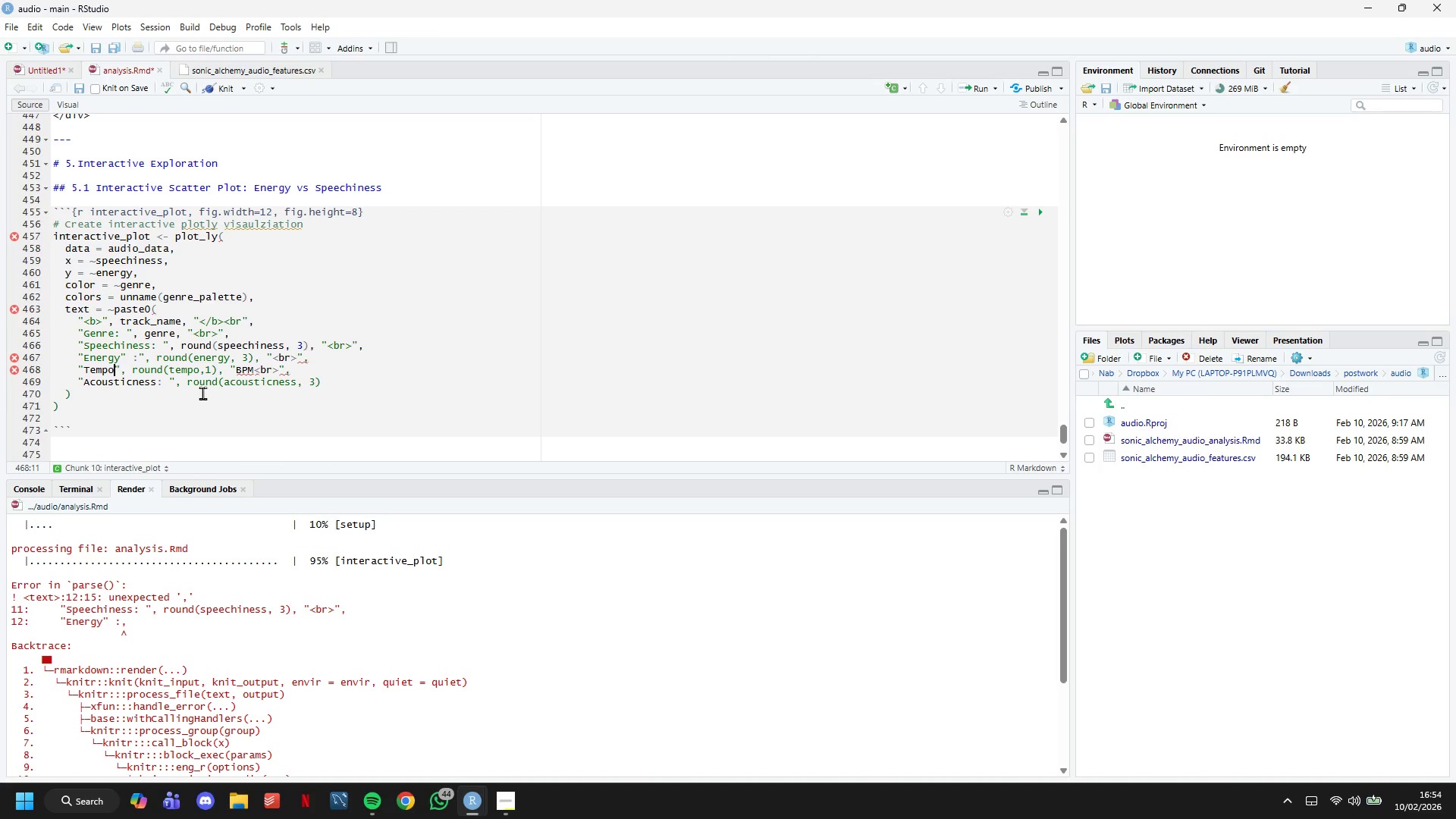 
key(ArrowRight)
 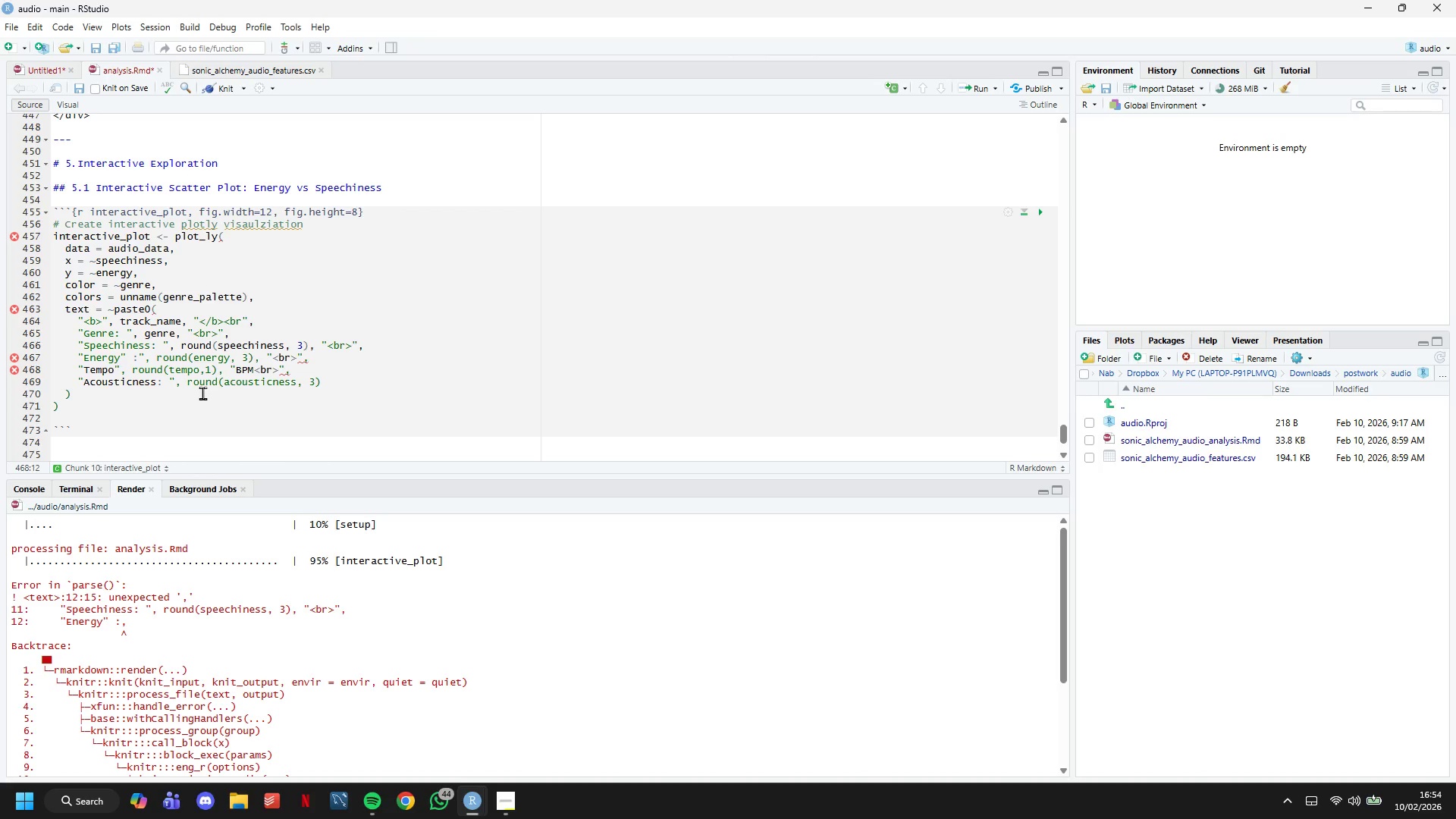 
key(ArrowUp)
 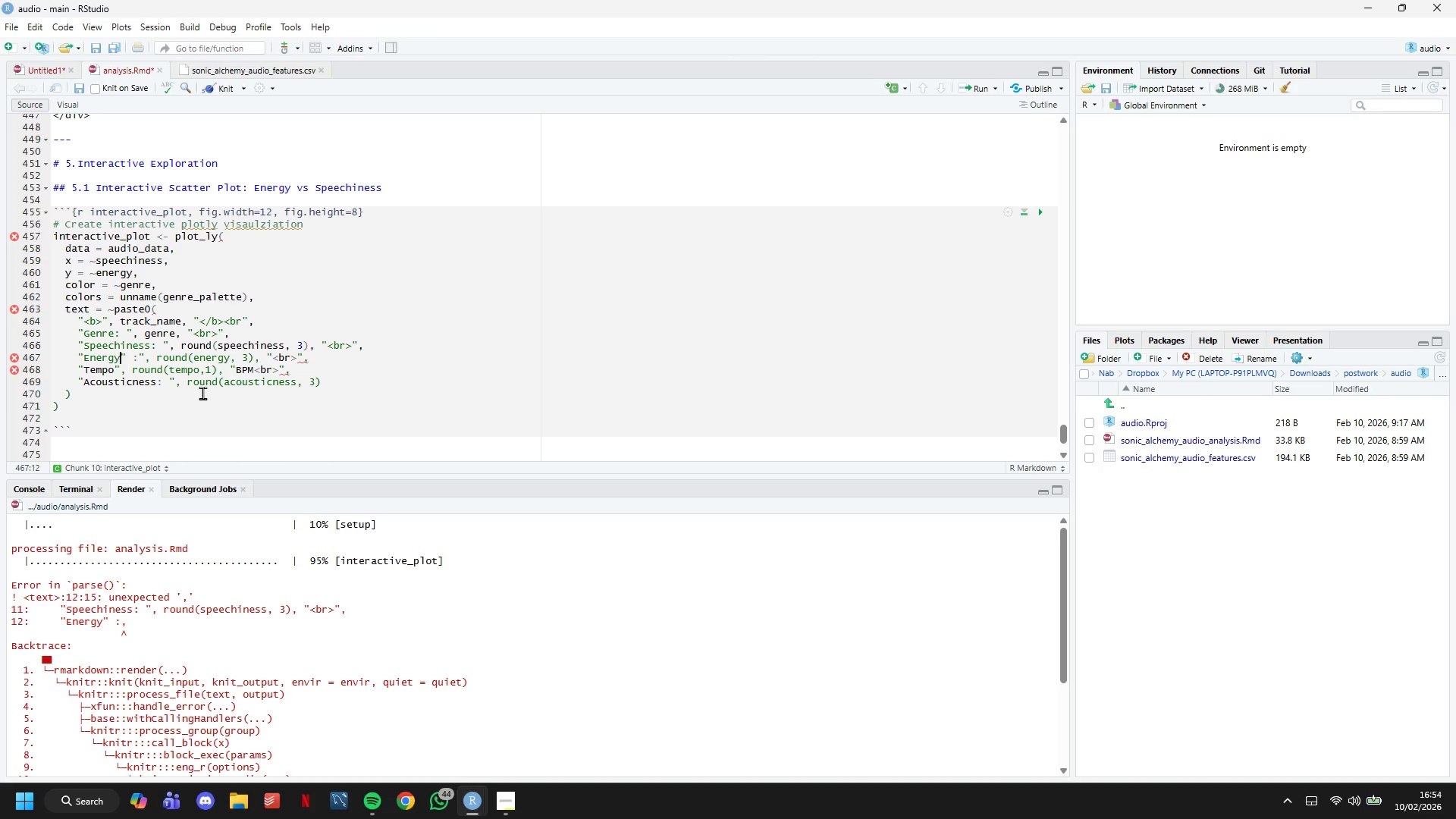 
key(ArrowRight)
 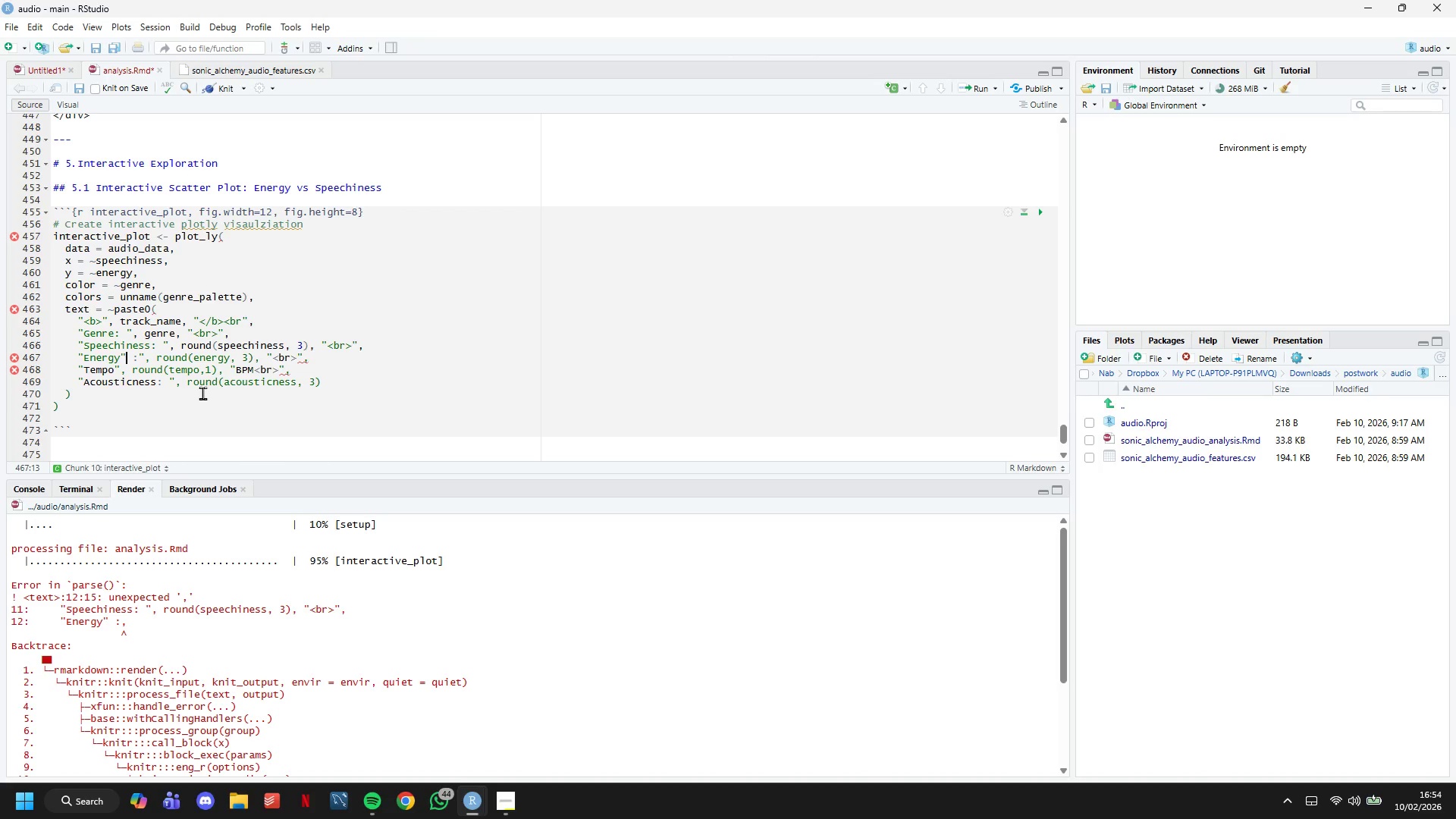 
key(ArrowRight)
 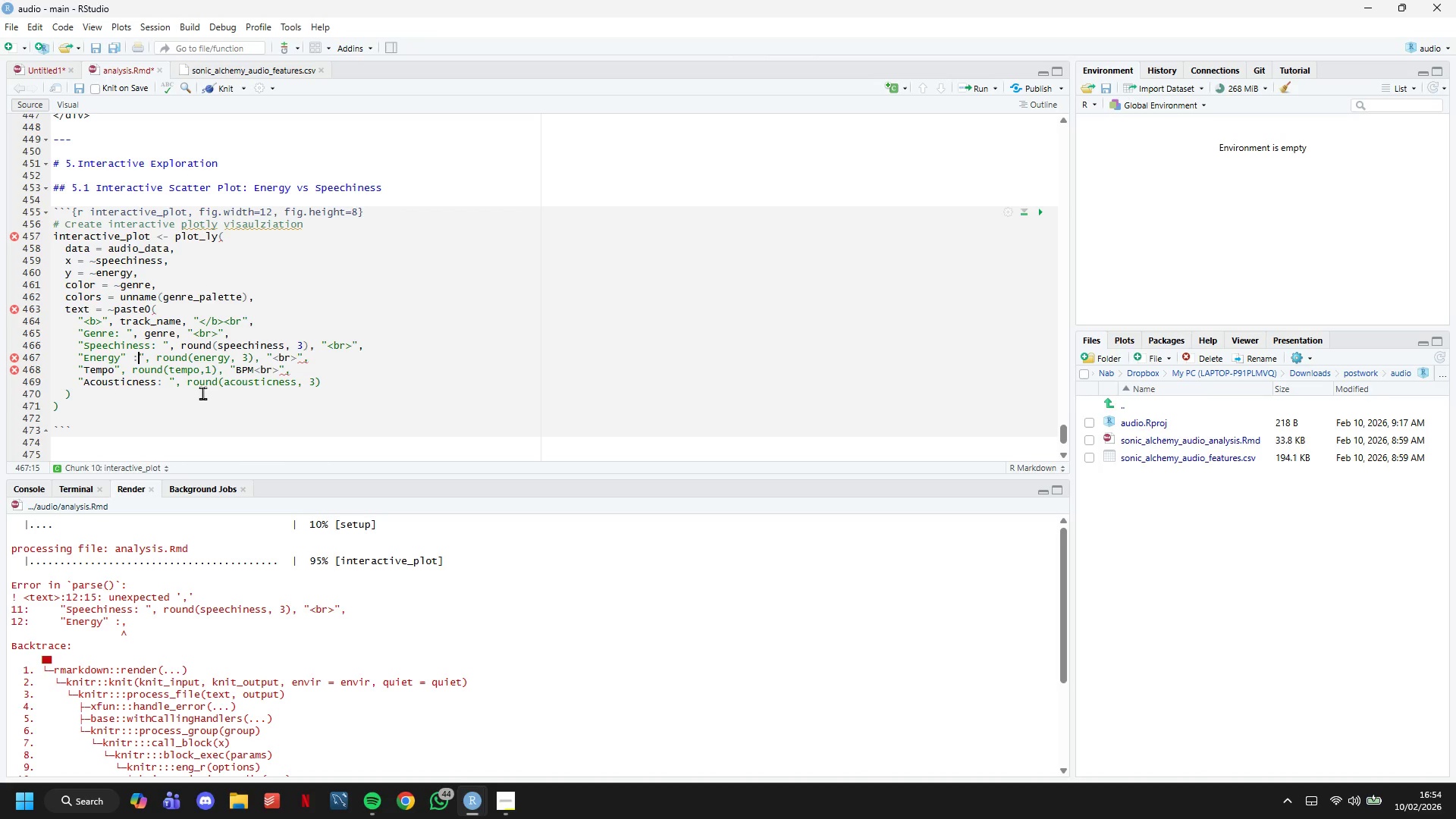 
key(ArrowRight)
 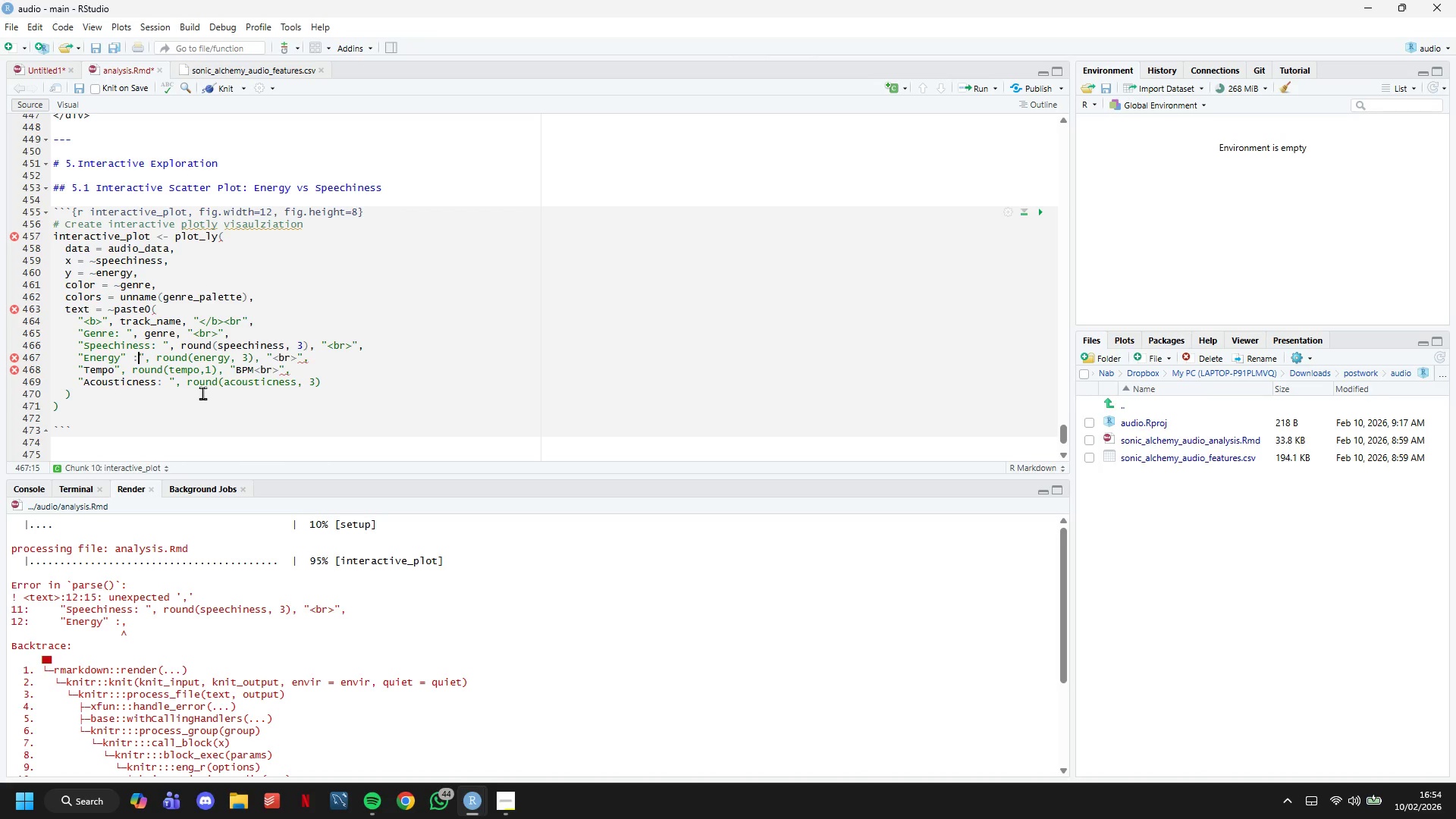 
key(Backspace)
 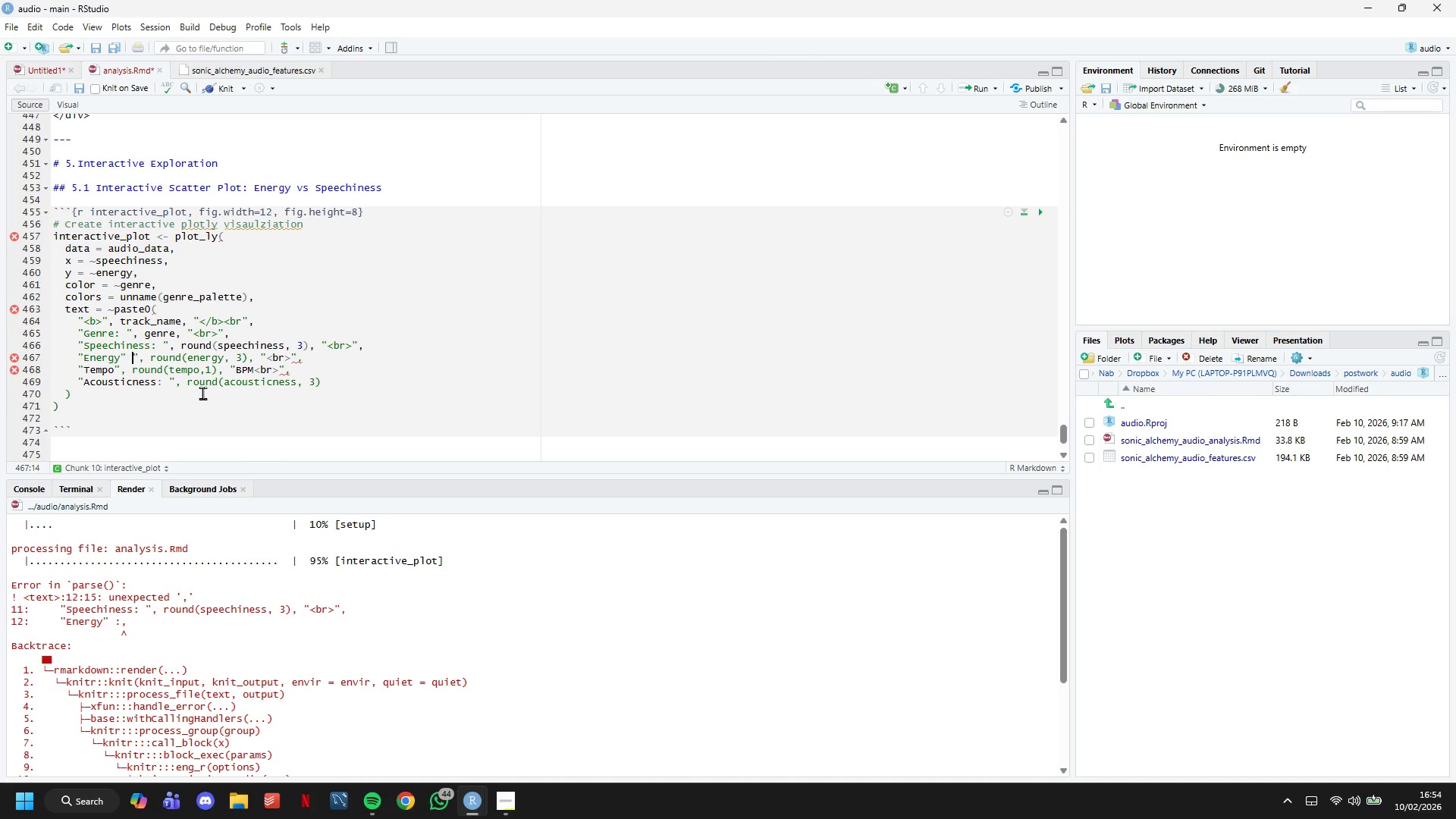 
key(ArrowRight)
 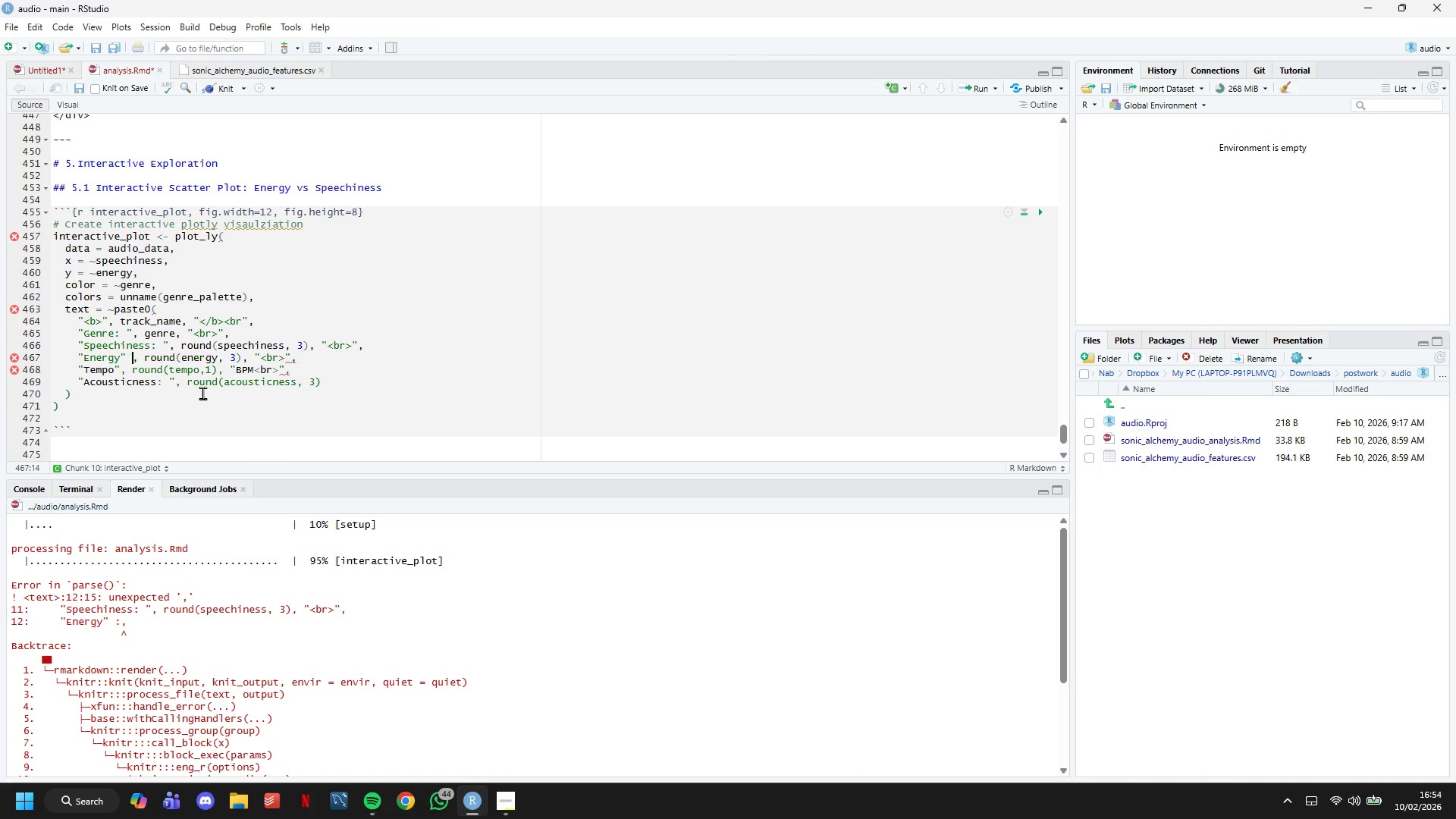 
key(Backspace)
 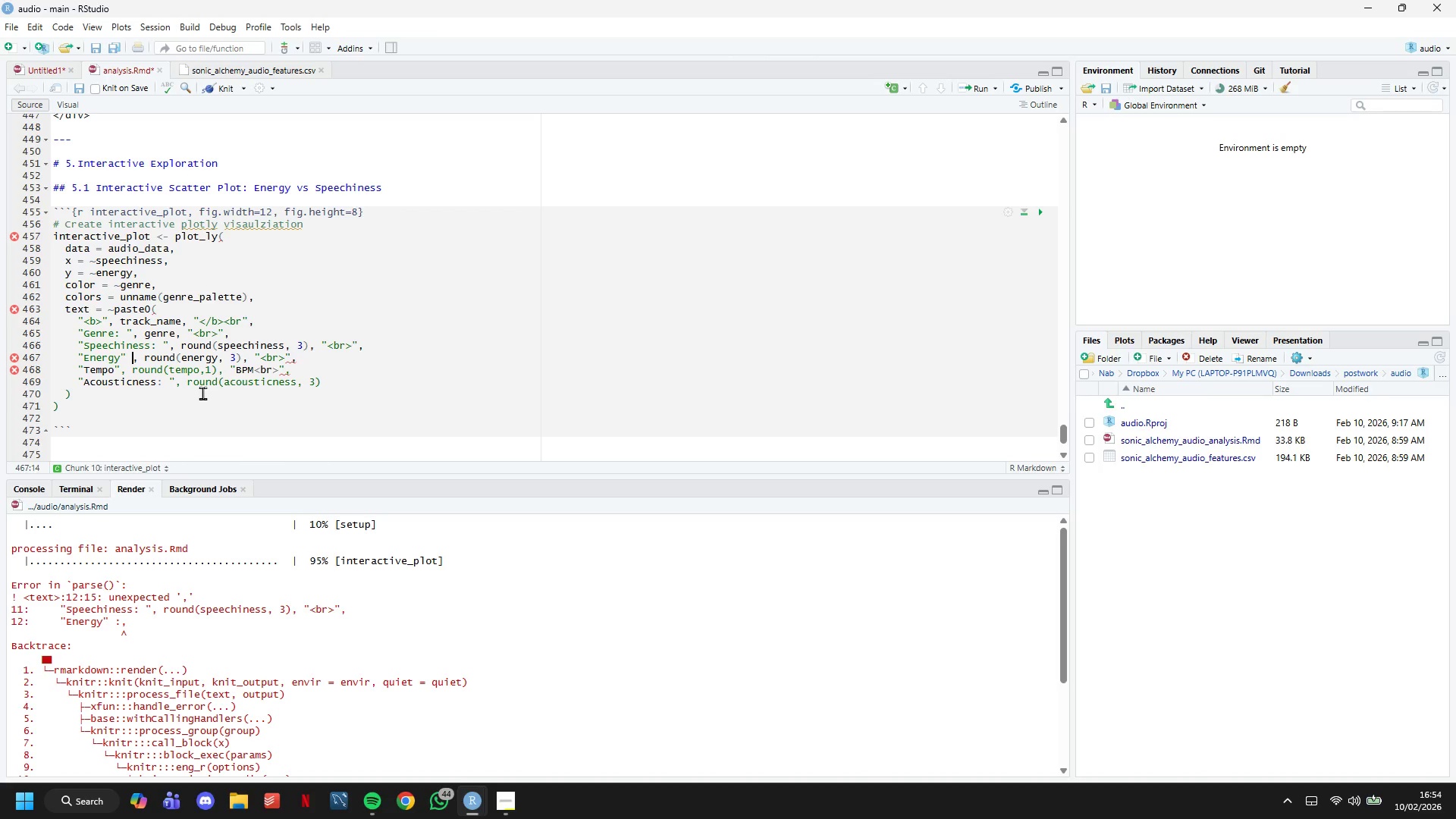 
key(Backspace)
 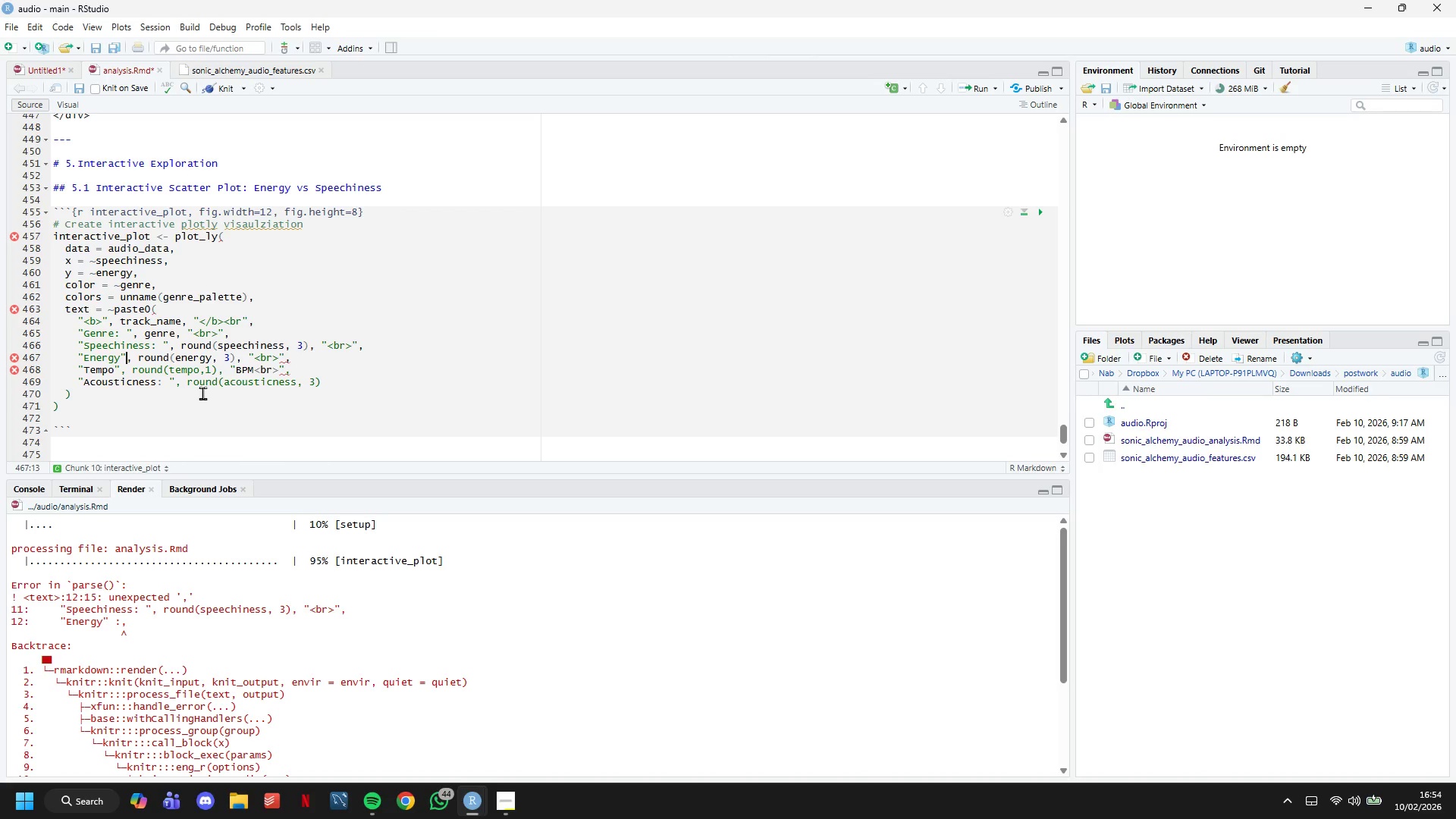 
key(ArrowLeft)
 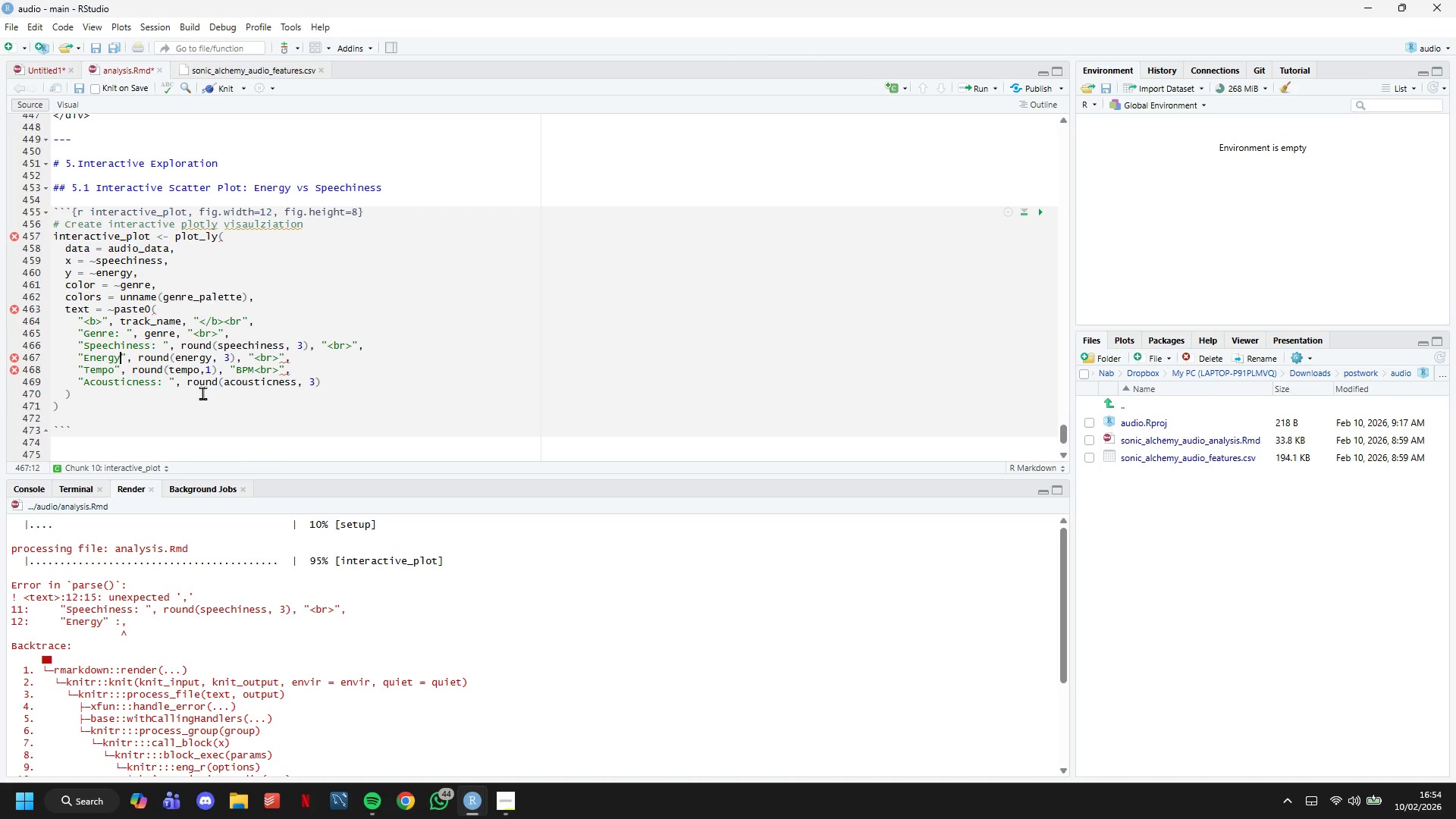 
key(Shift+Semicolon)
 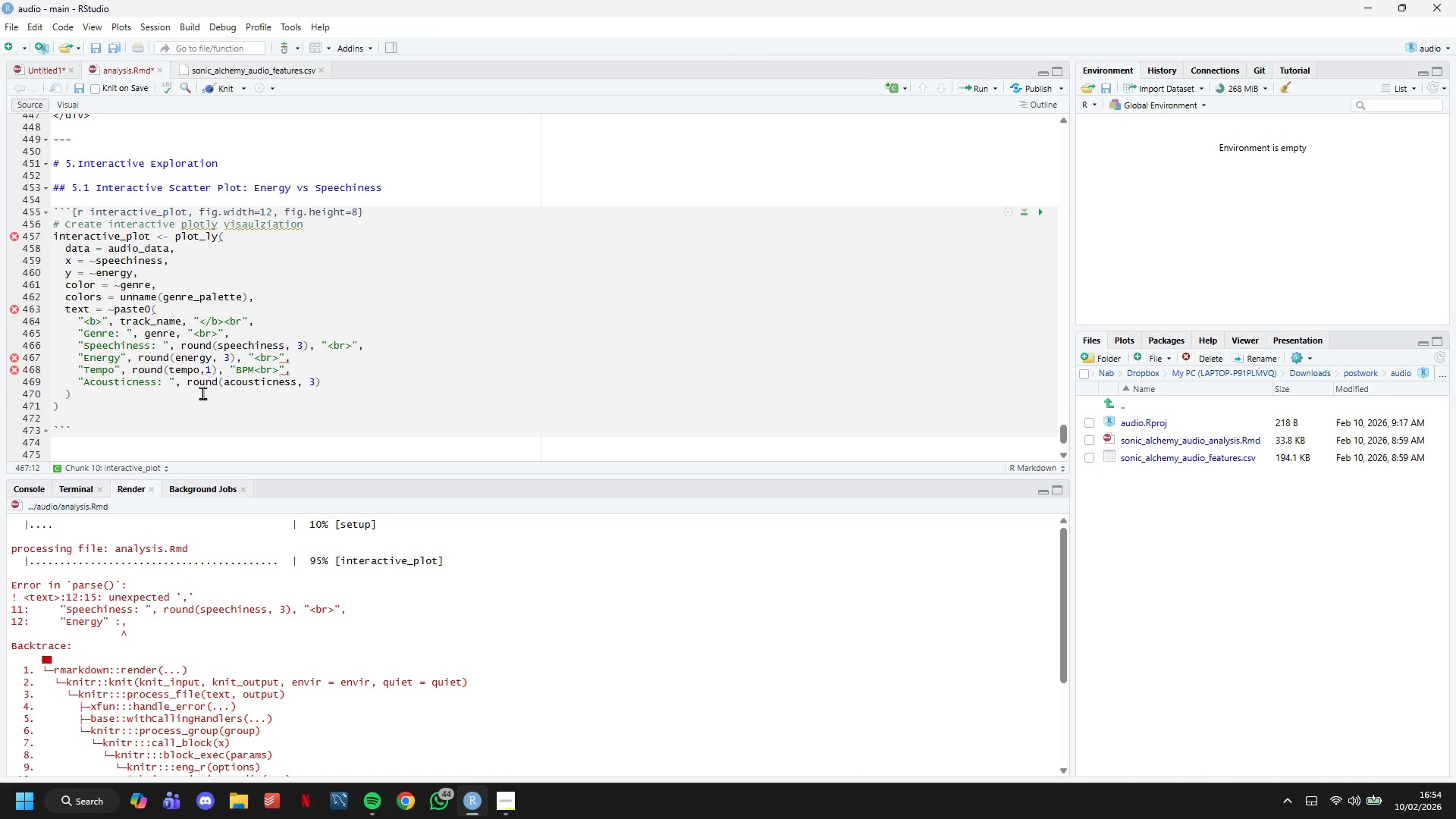 
key(ArrowDown)
 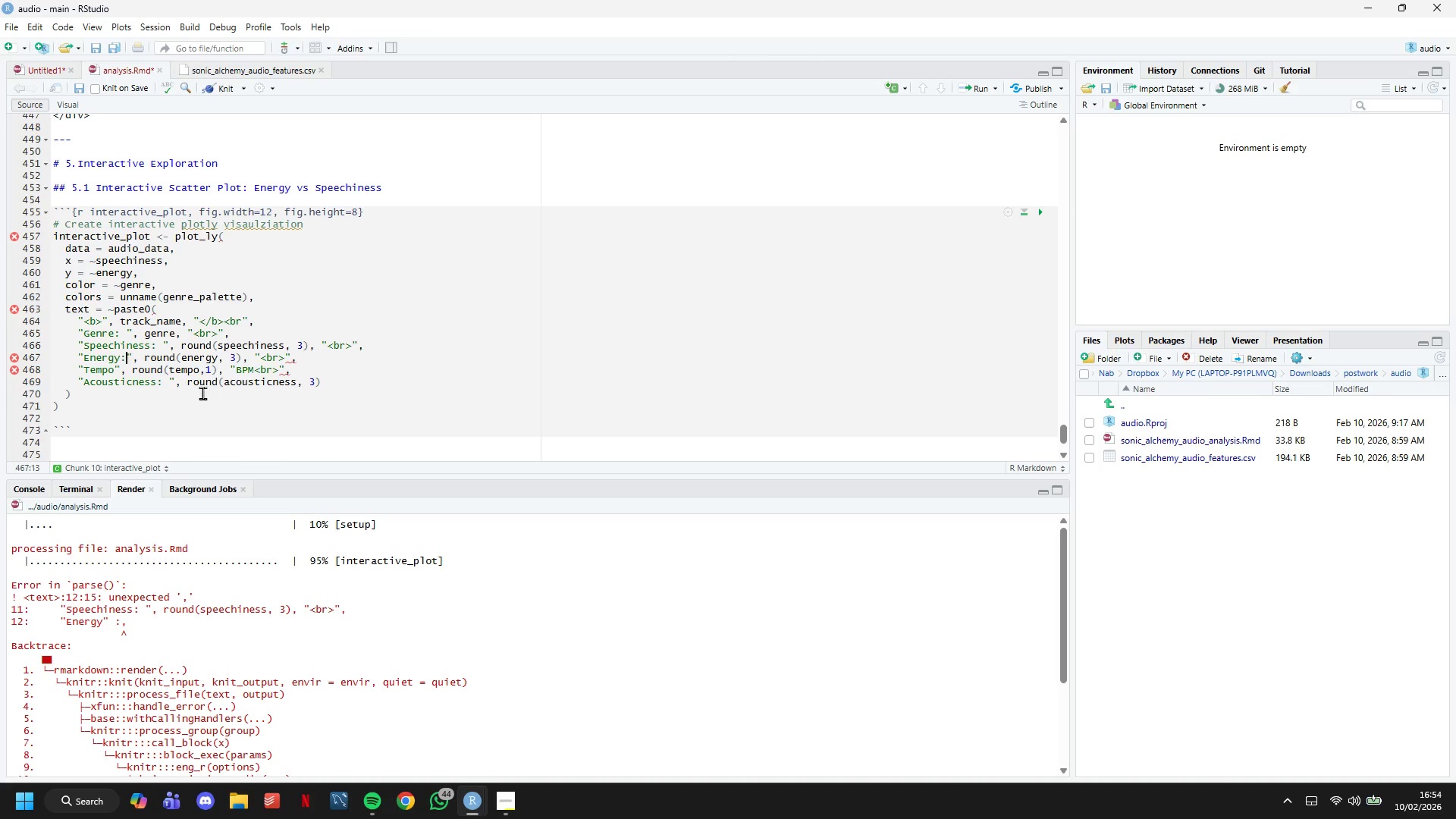 
key(ArrowLeft)
 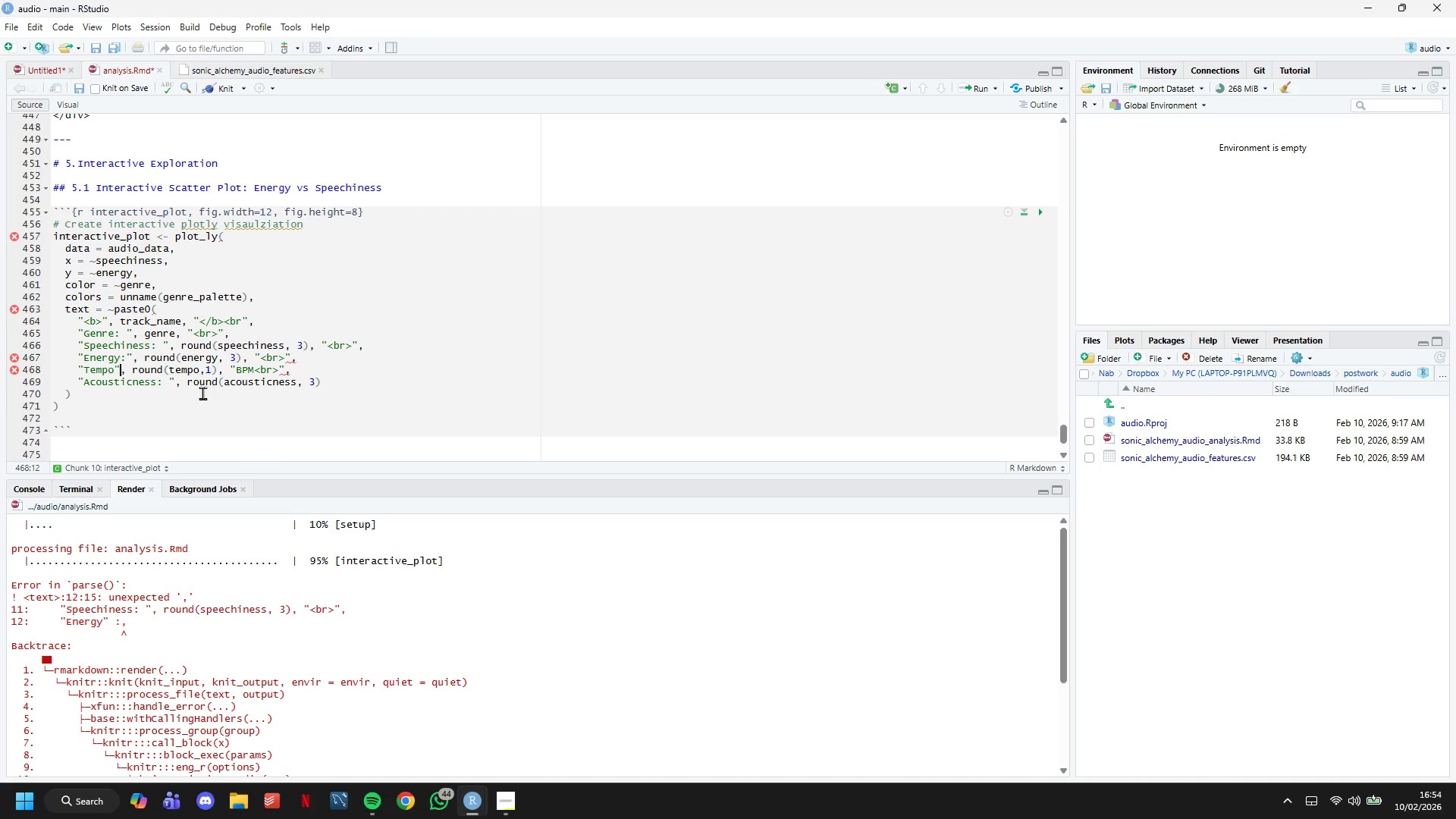 
key(ArrowLeft)
 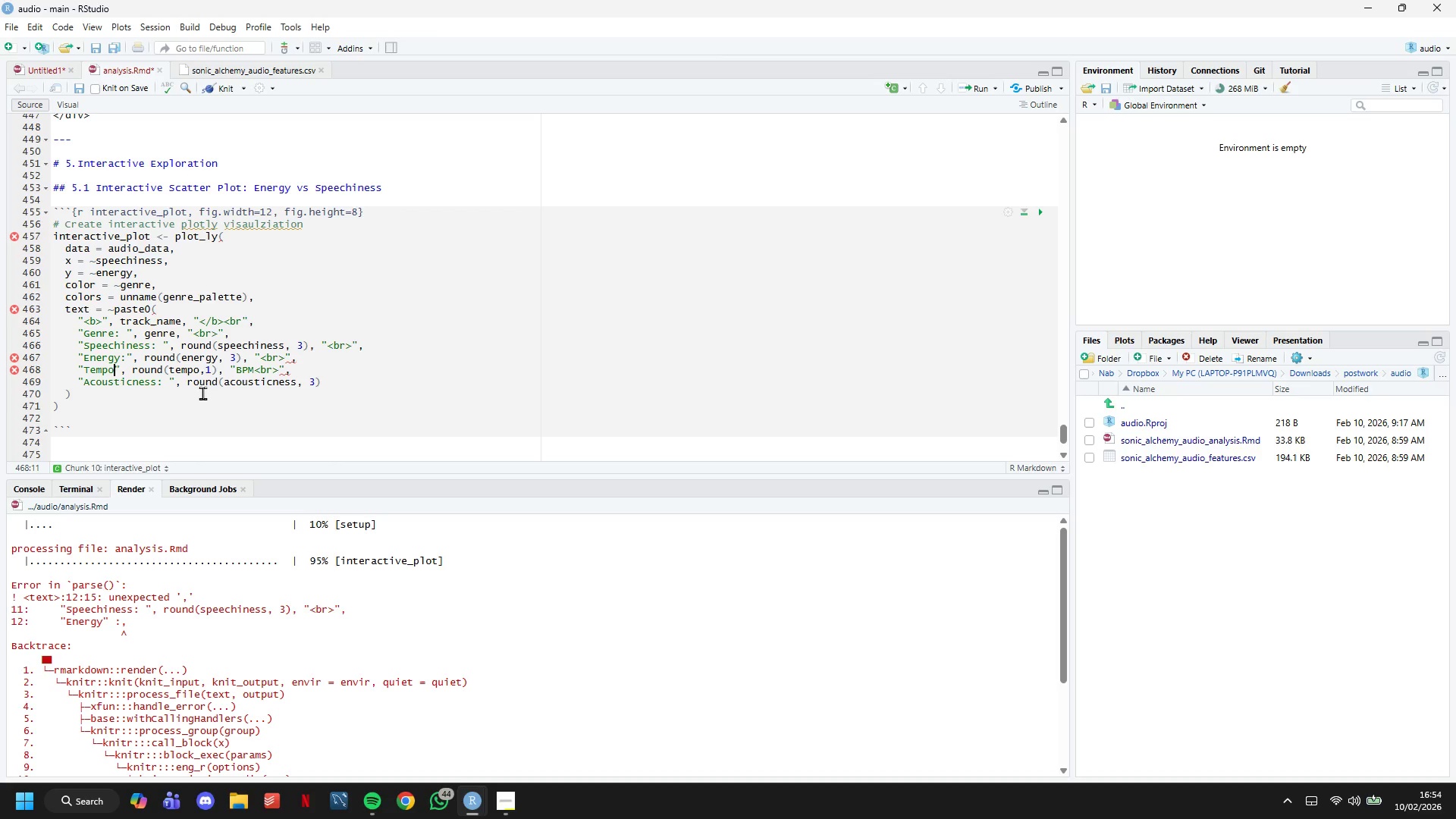 
key(Shift+Semicolon)
 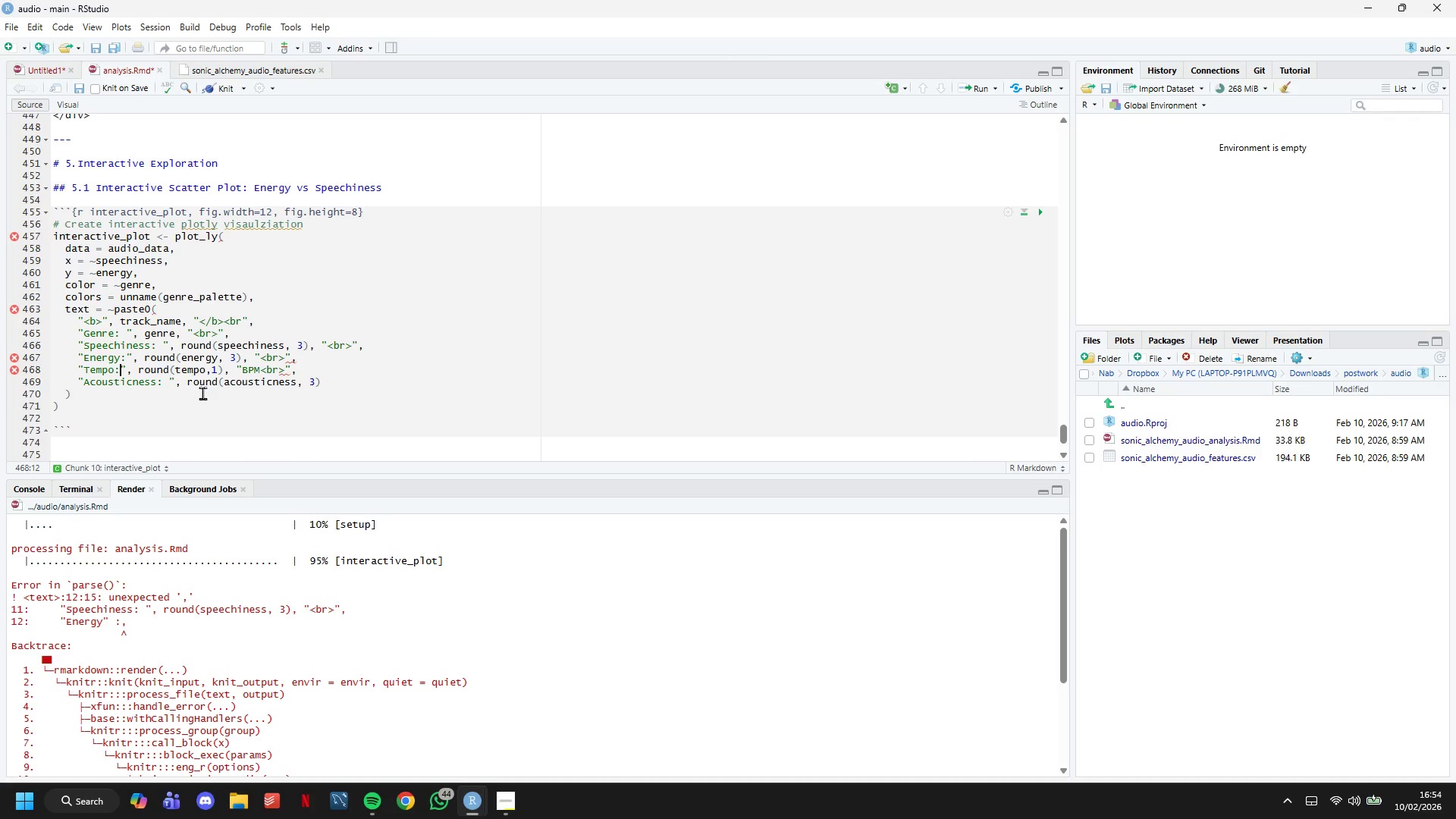 
key(Space)
 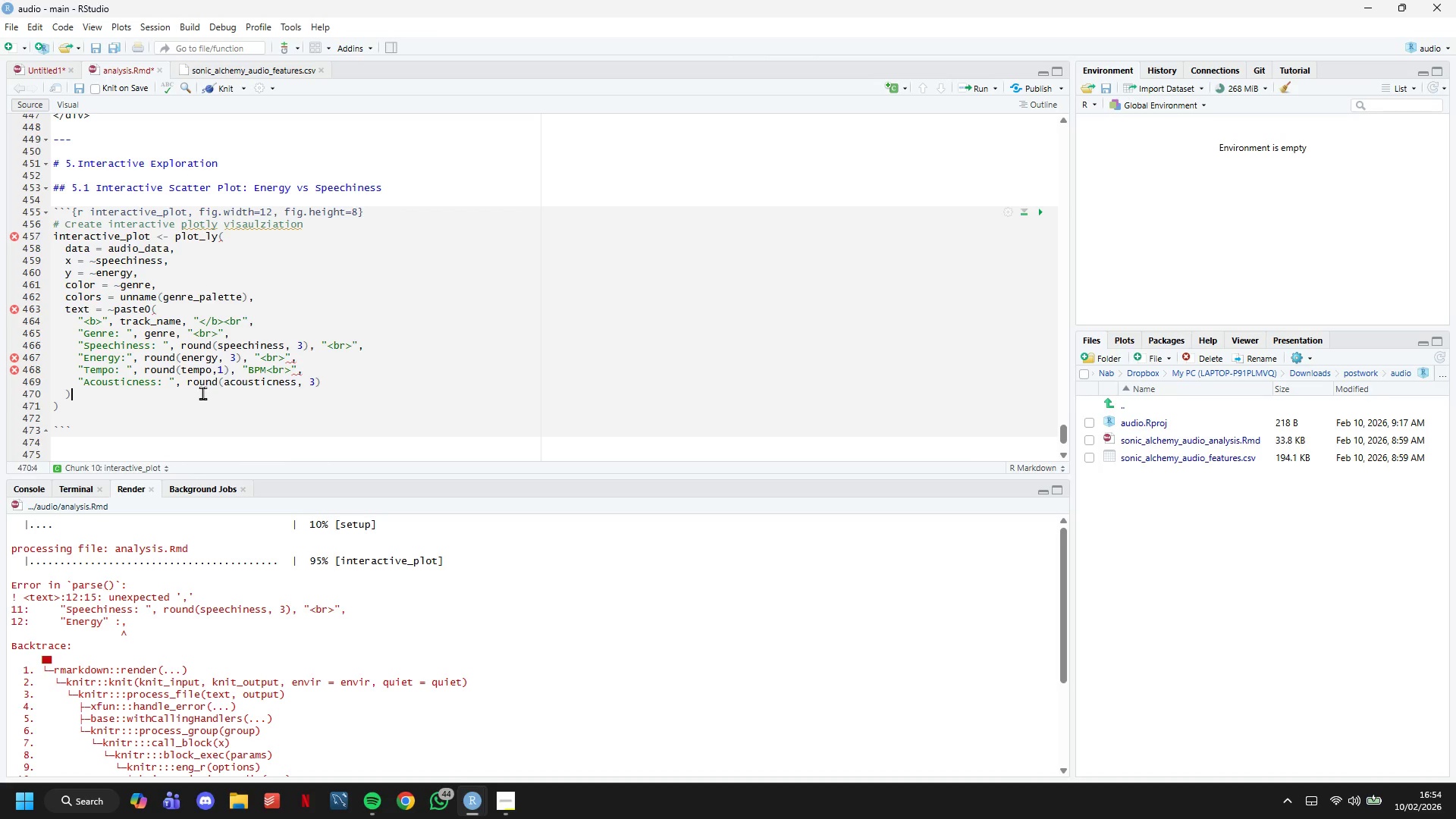 
left_click([202, 393])
 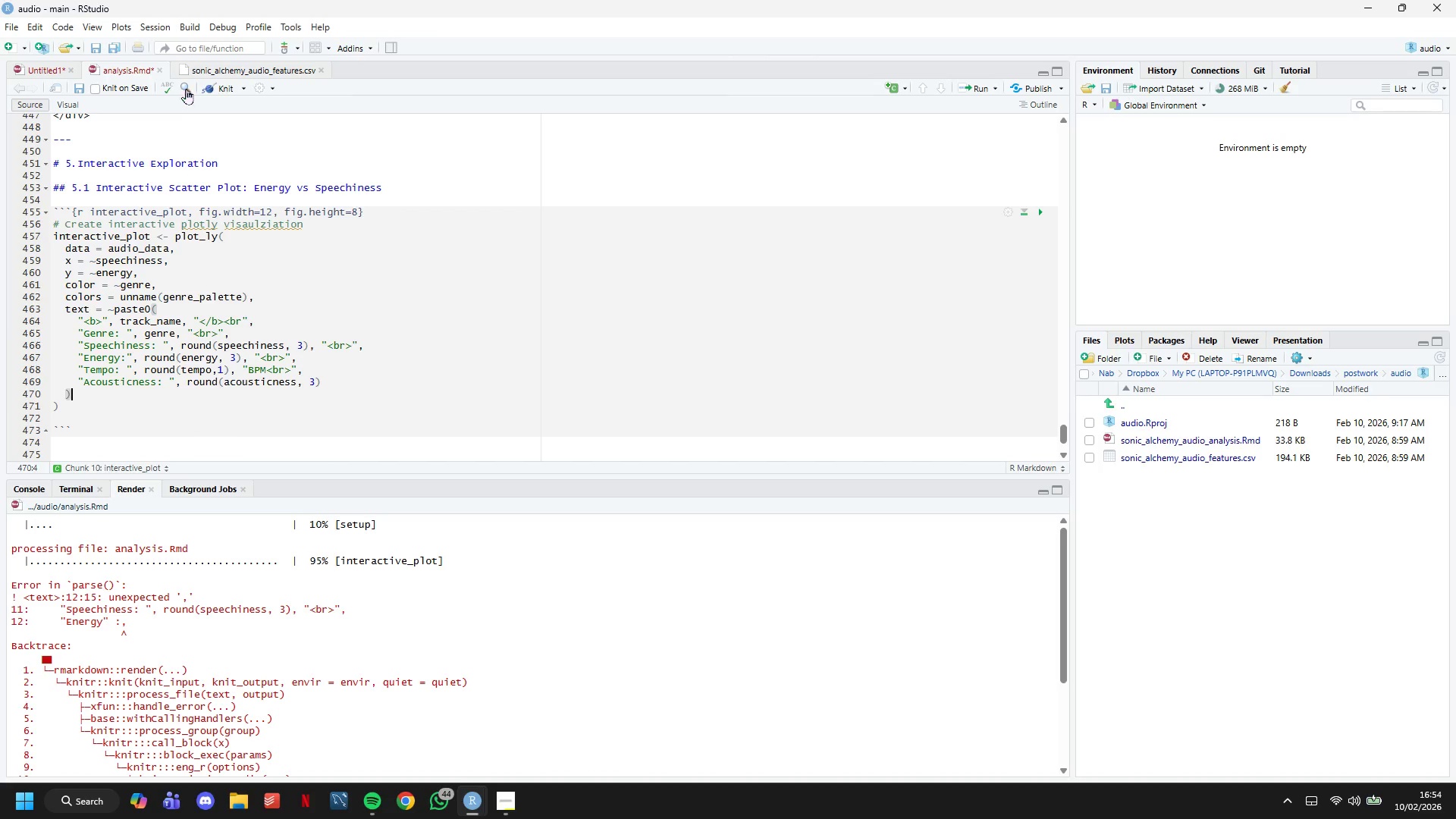 
key(Control+ControlLeft)
 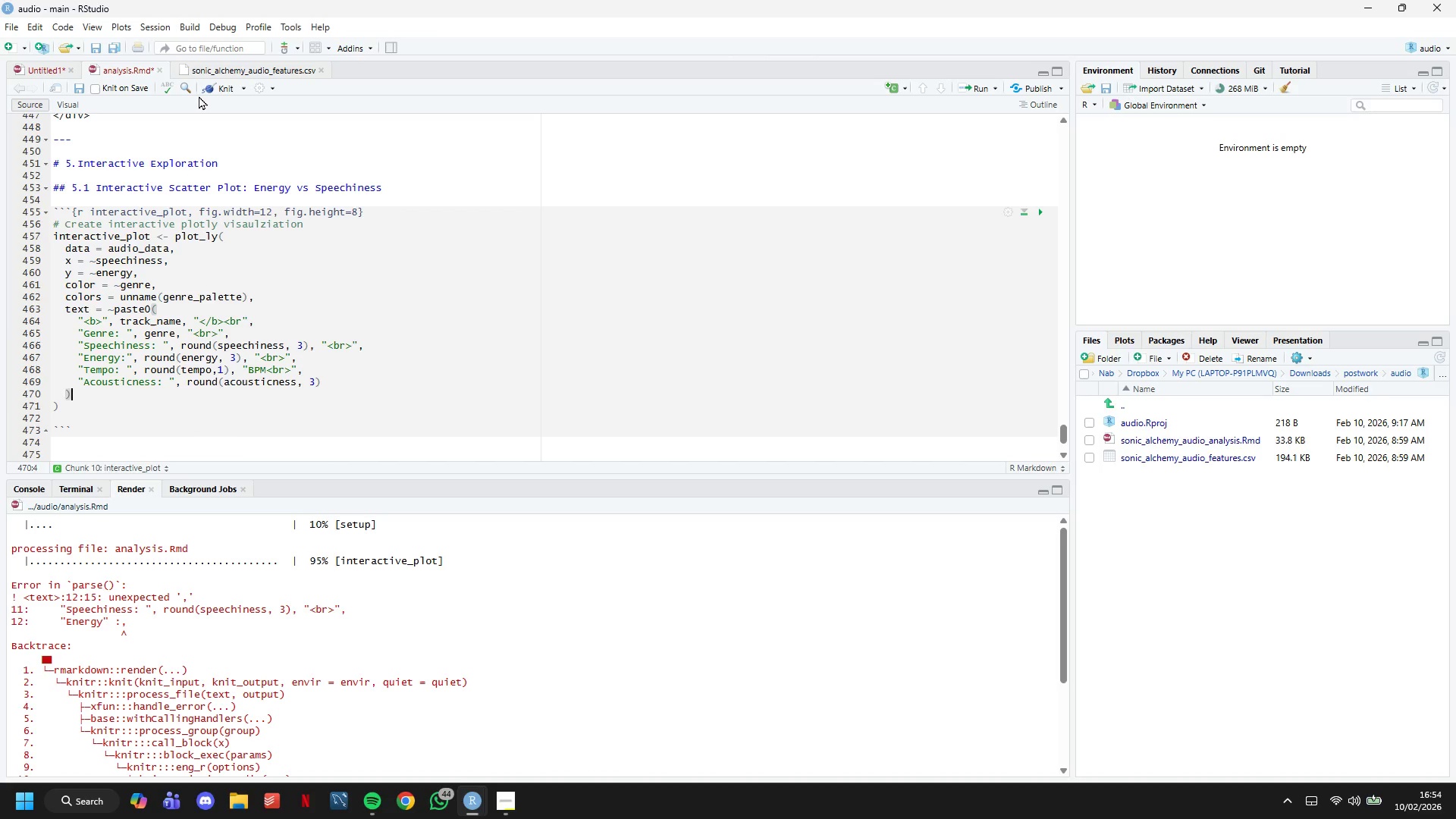 
key(Control+S)
 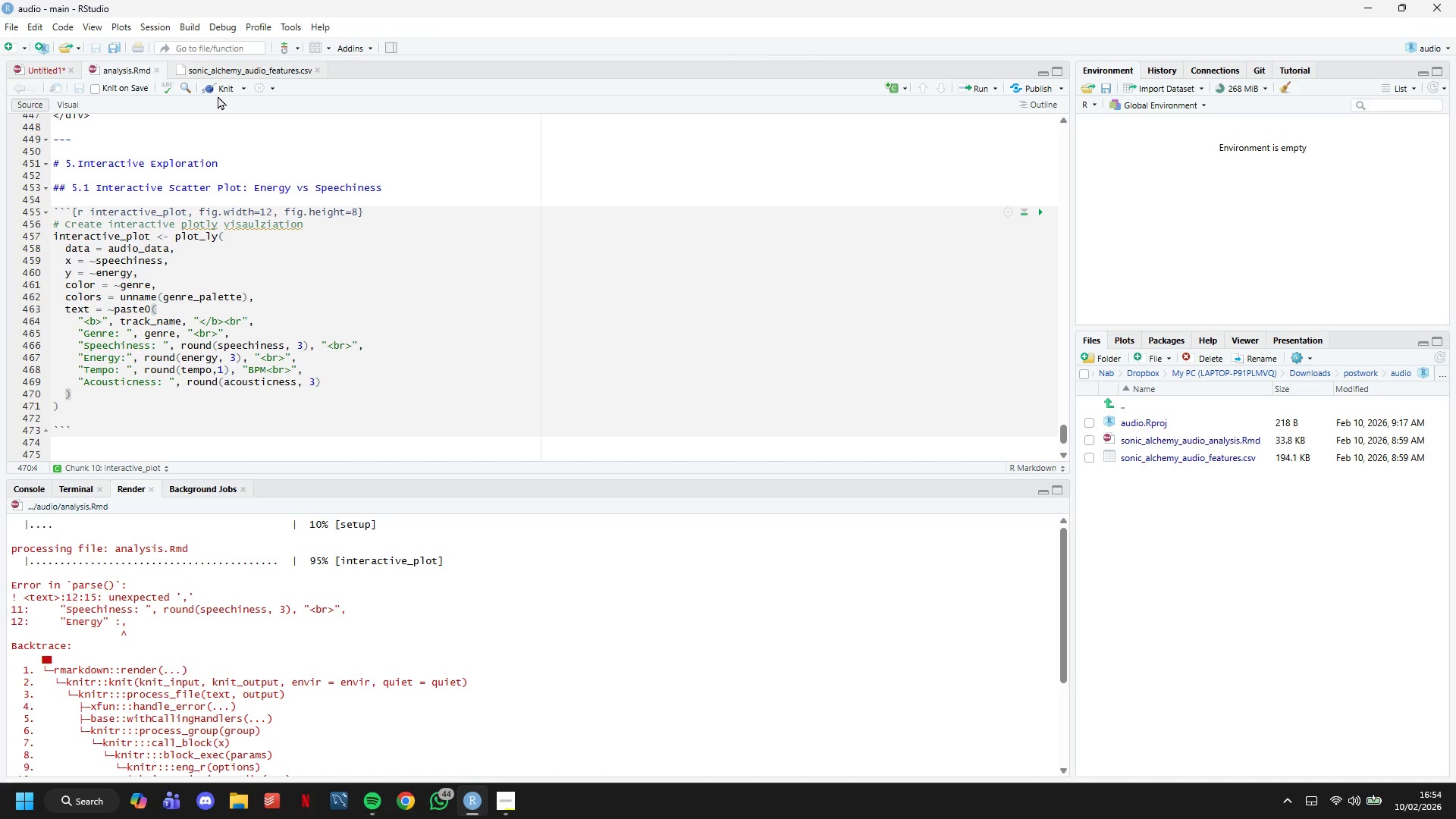 
double_click([218, 88])
 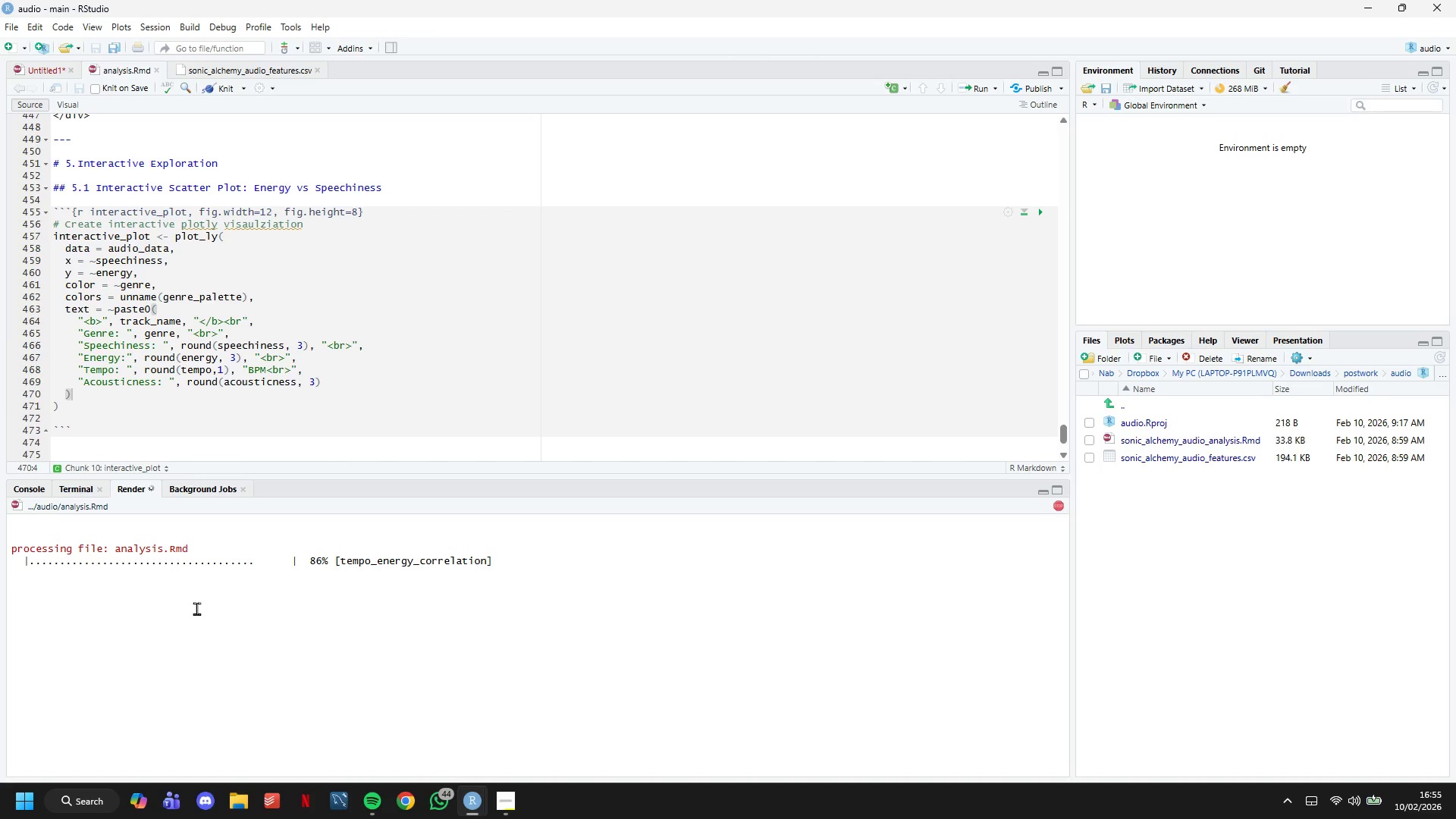 
wait(35.02)
 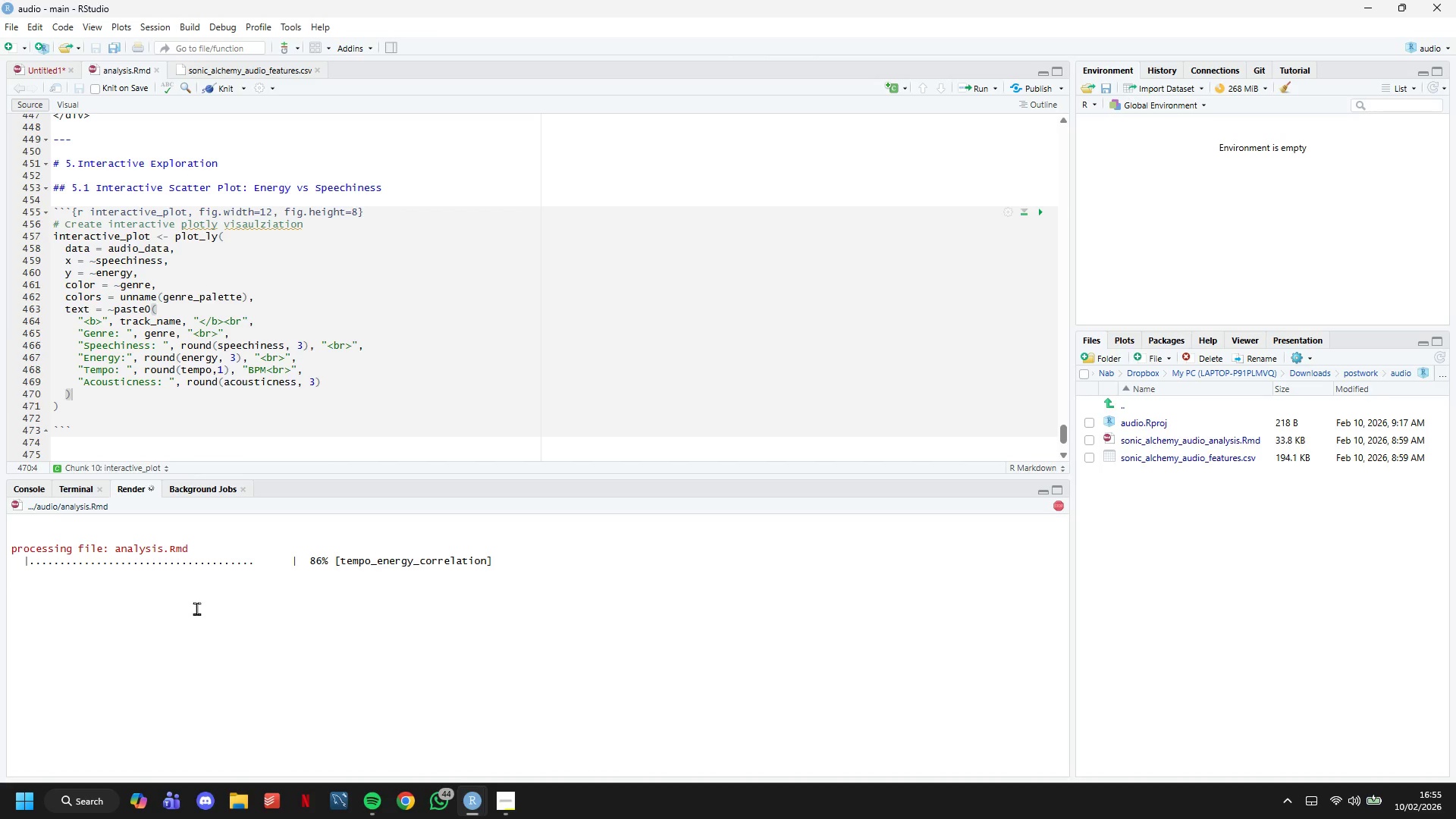 
left_click([418, 277])
 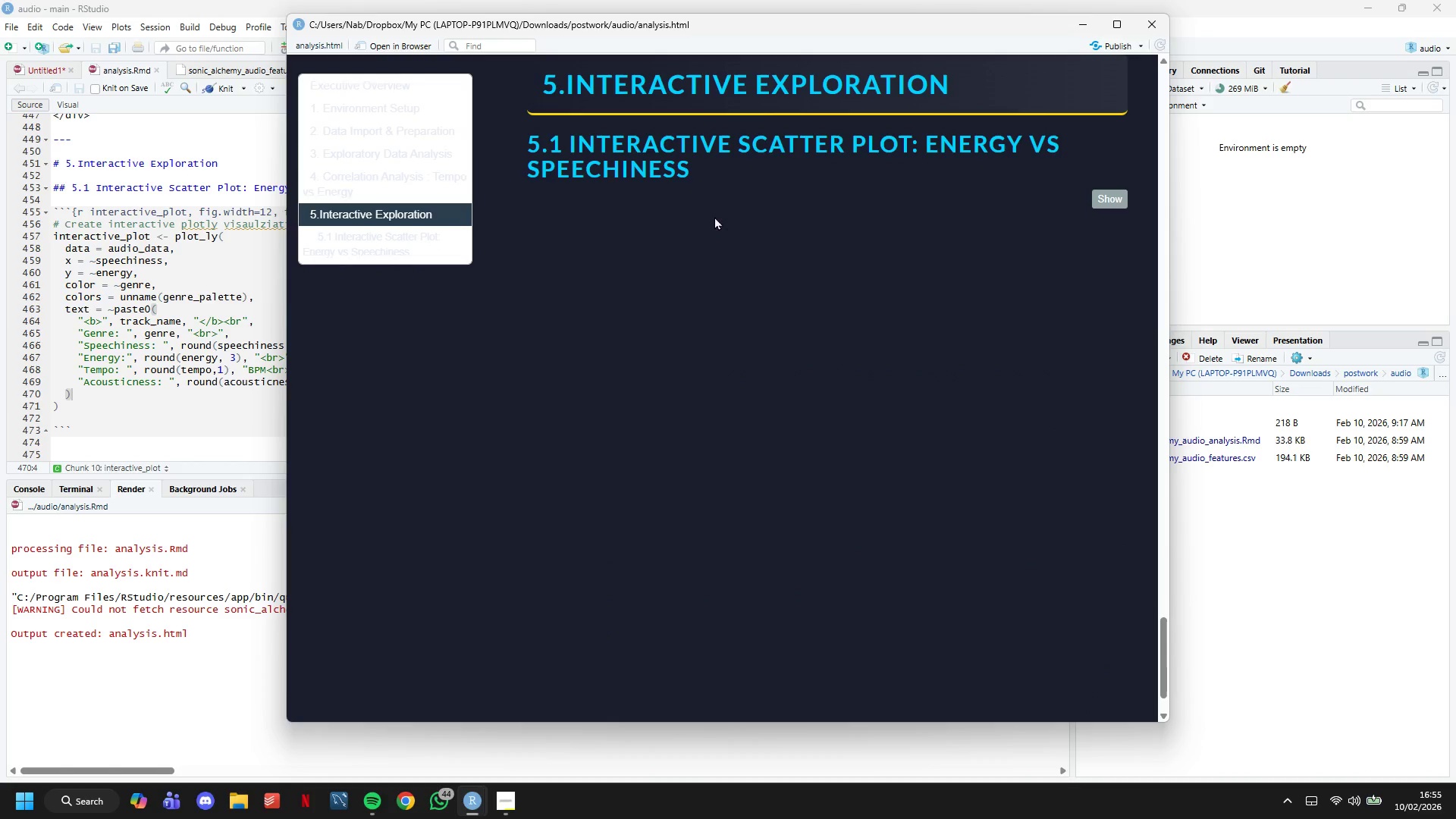 
left_click([170, 279])
 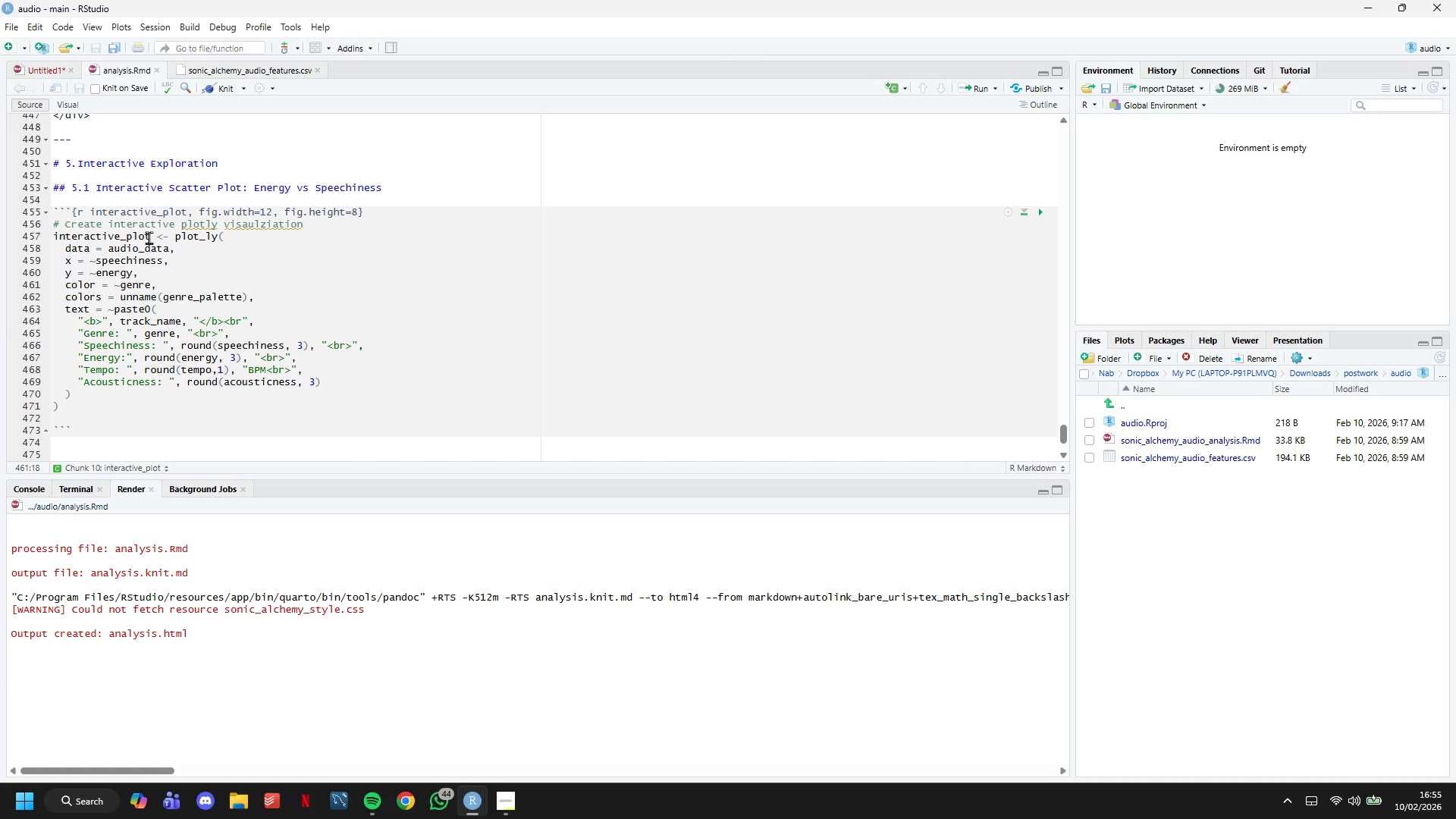 
left_click_drag(start_coordinate=[149, 237], to_coordinate=[36, 235])
 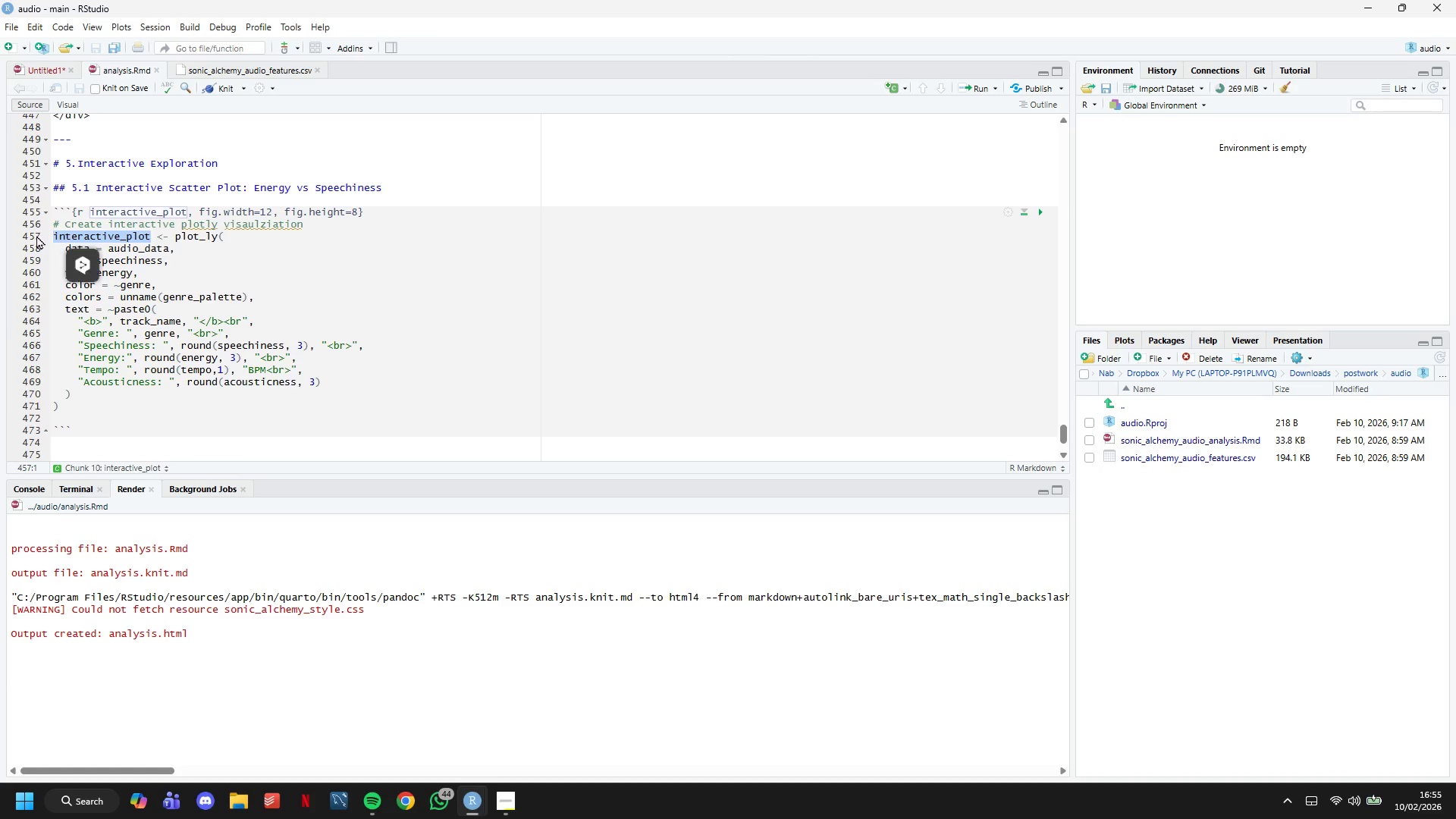 
key(Control+C)
 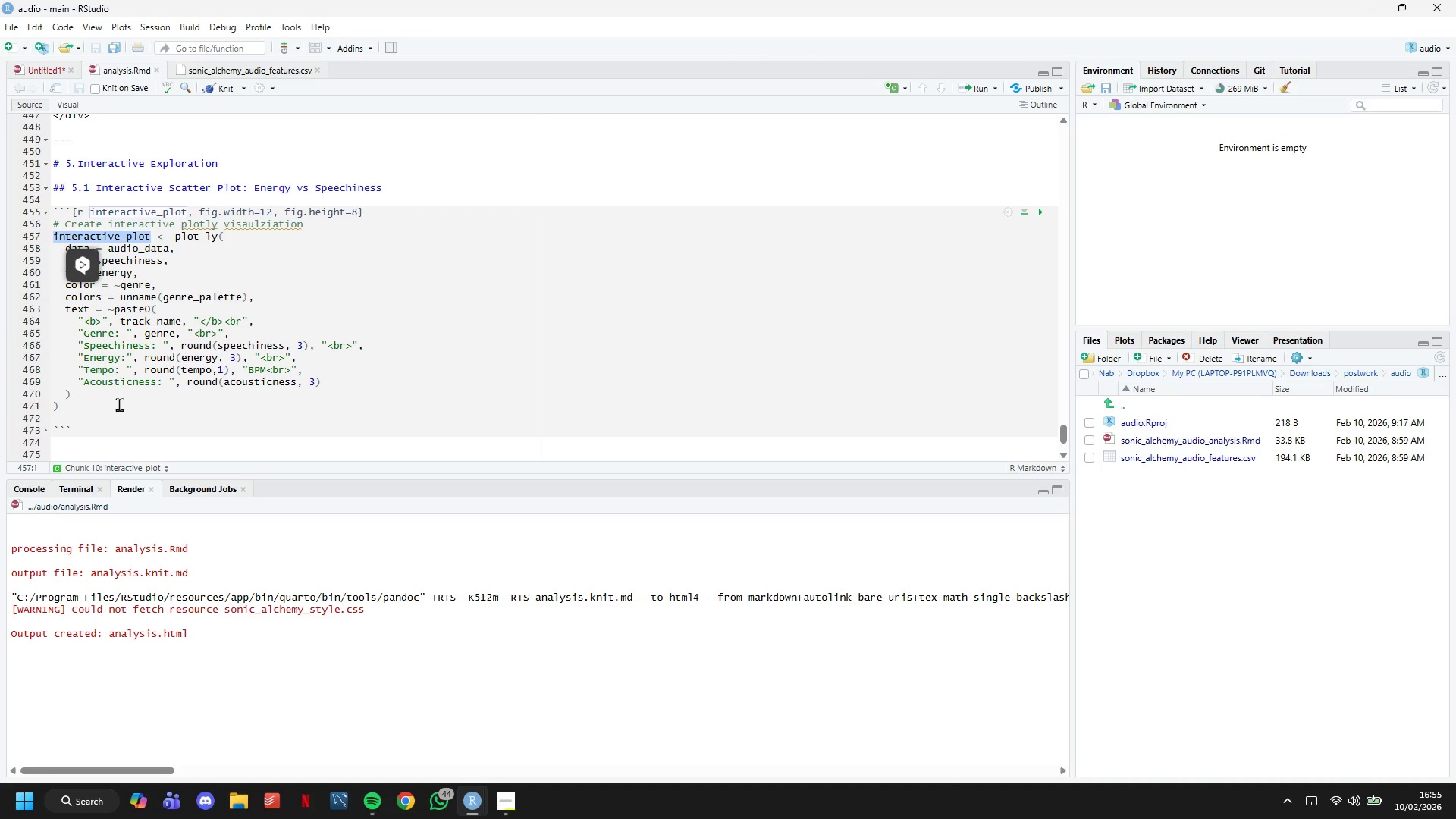 
left_click([119, 404])
 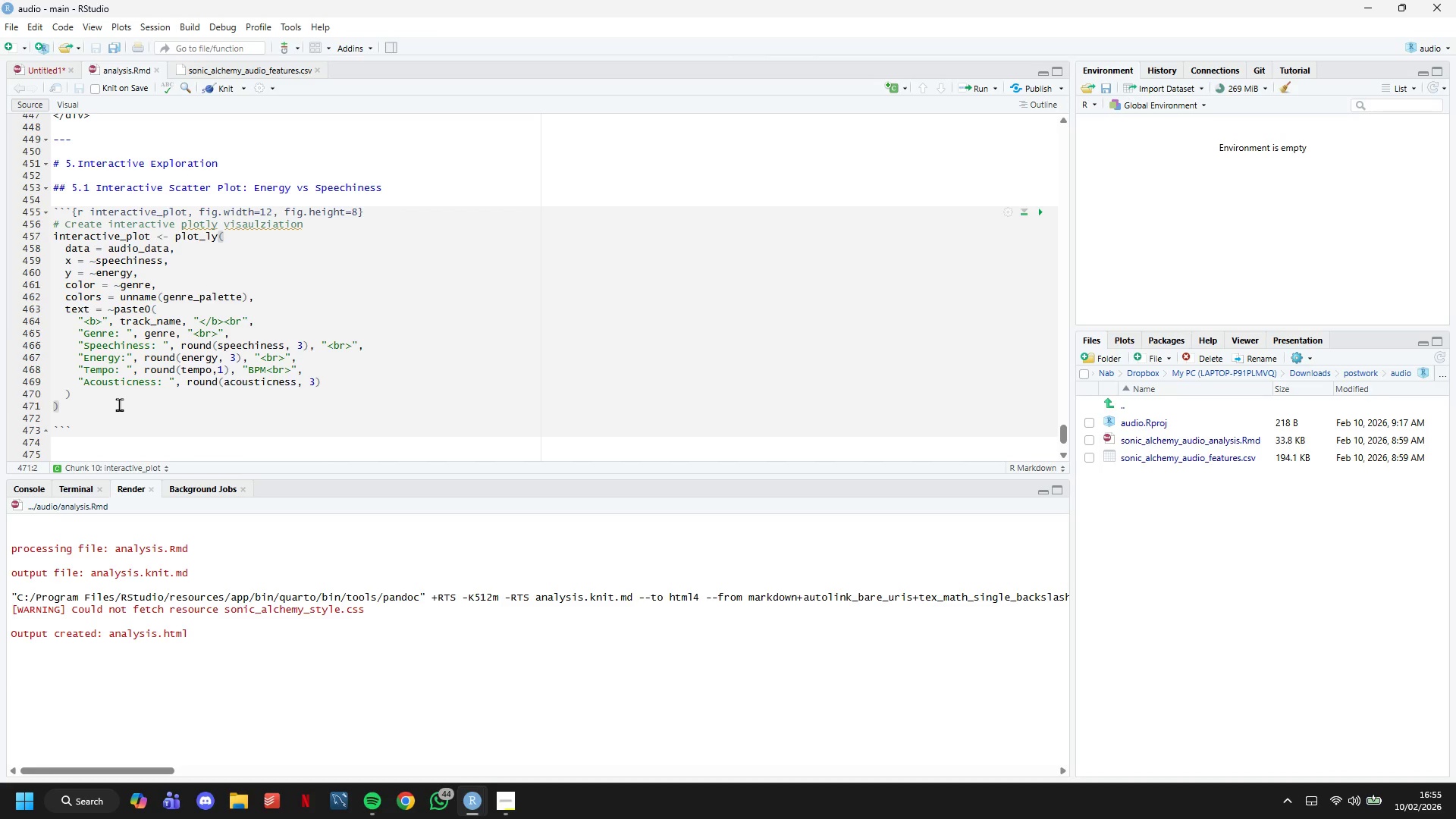 
key(Enter)
 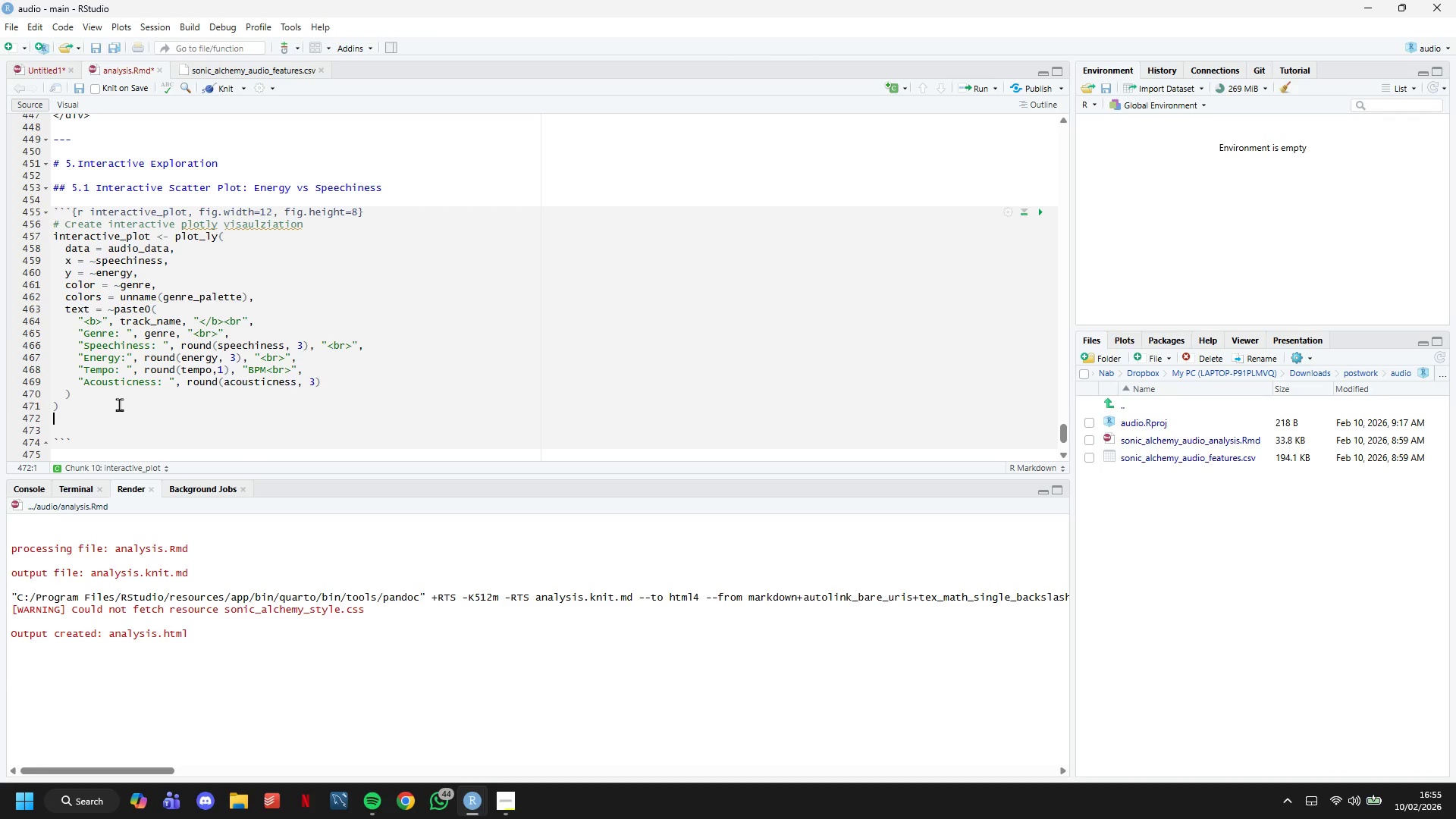 
key(Control+V)
 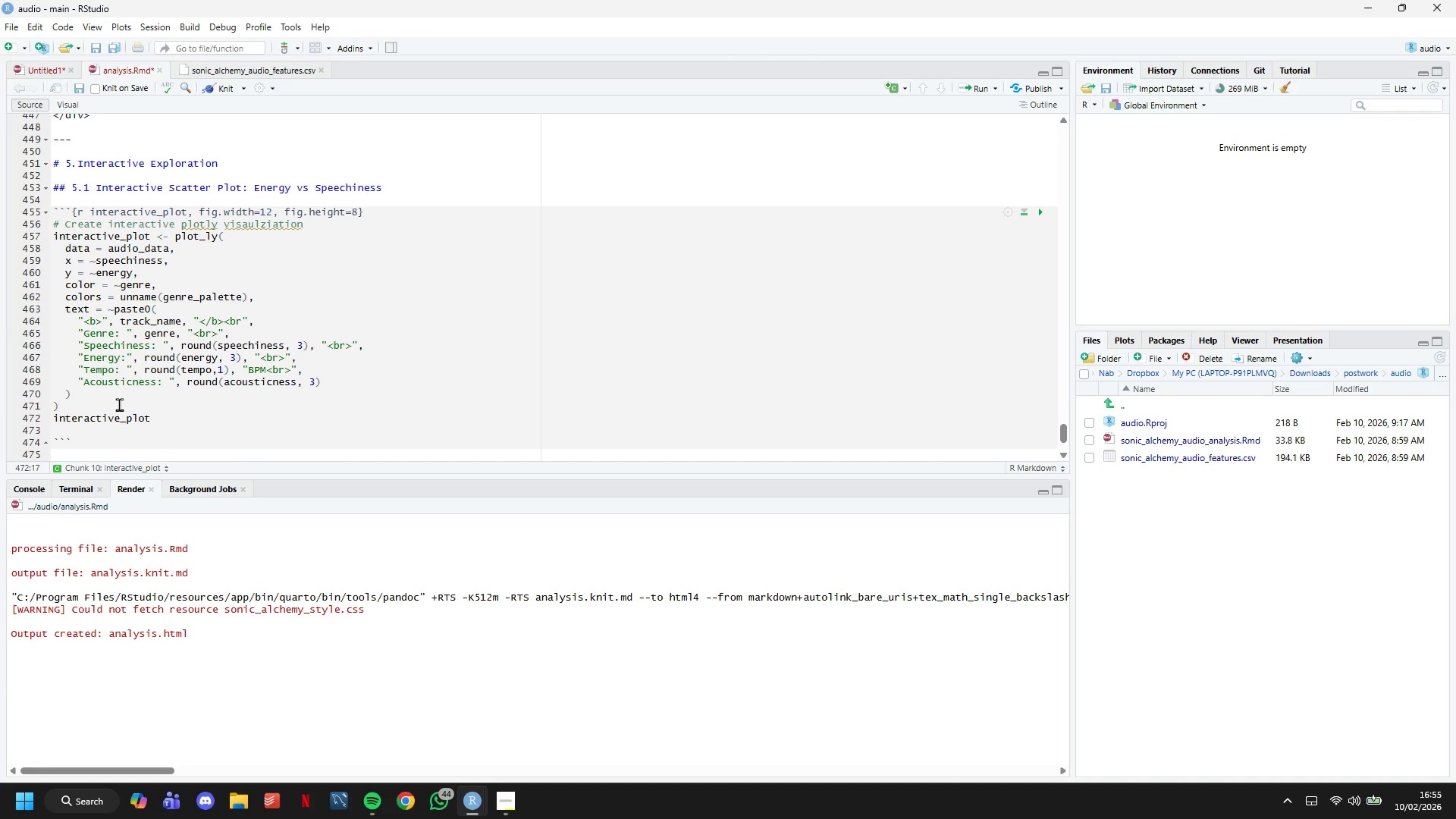 
hold_key(key=ArrowLeft, duration=0.77)
 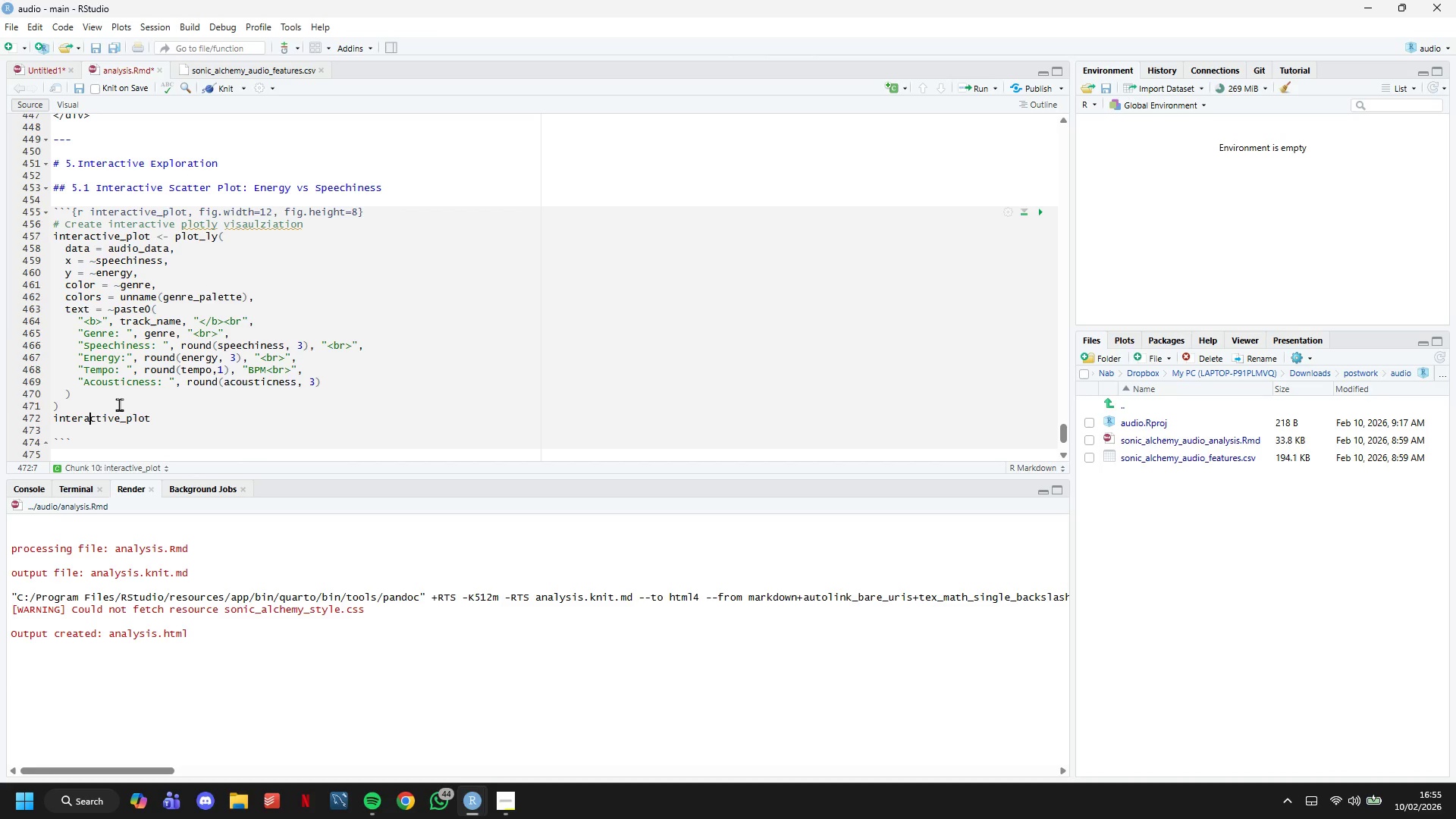 
key(ArrowLeft)
 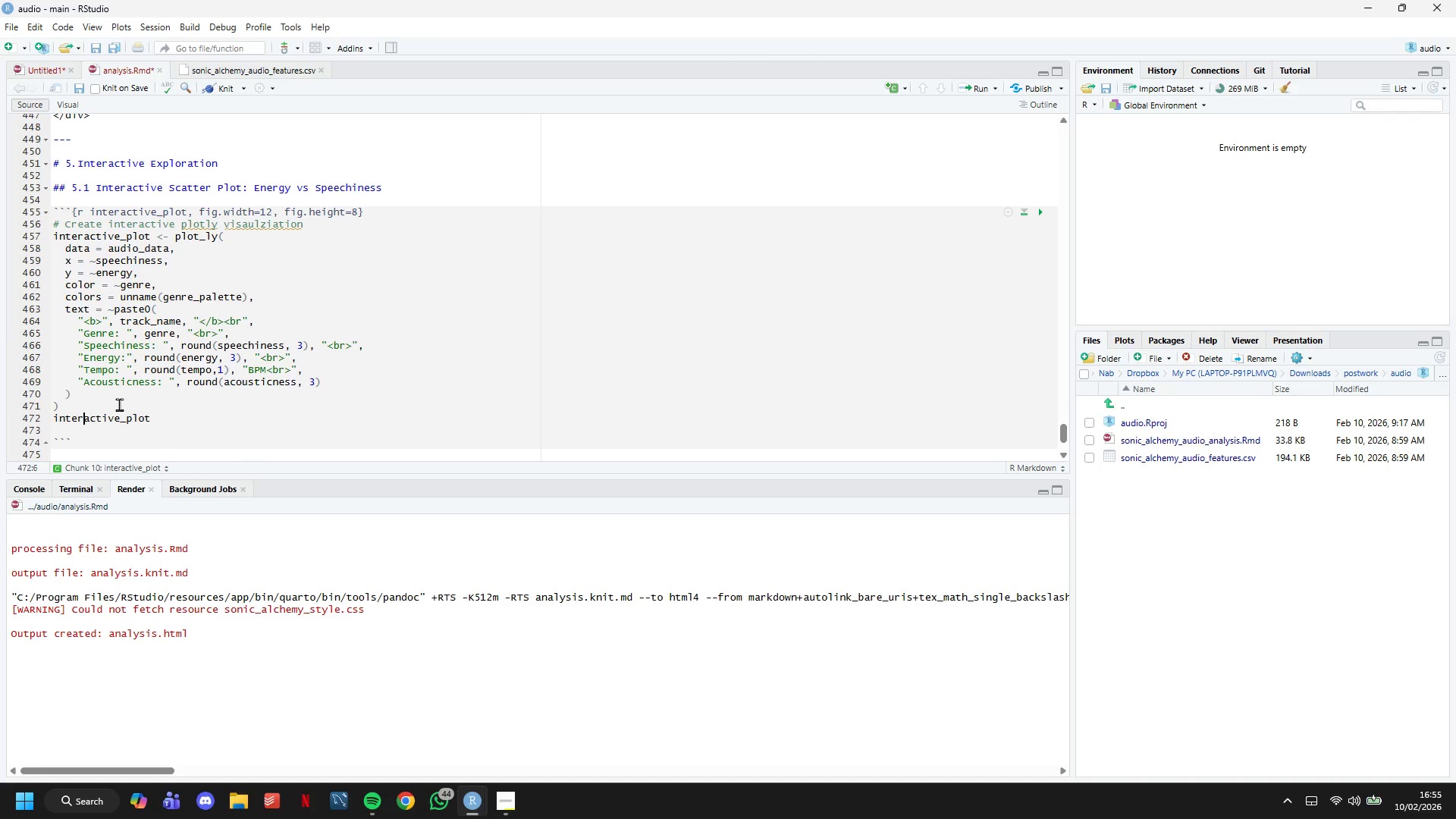 
key(ArrowLeft)
 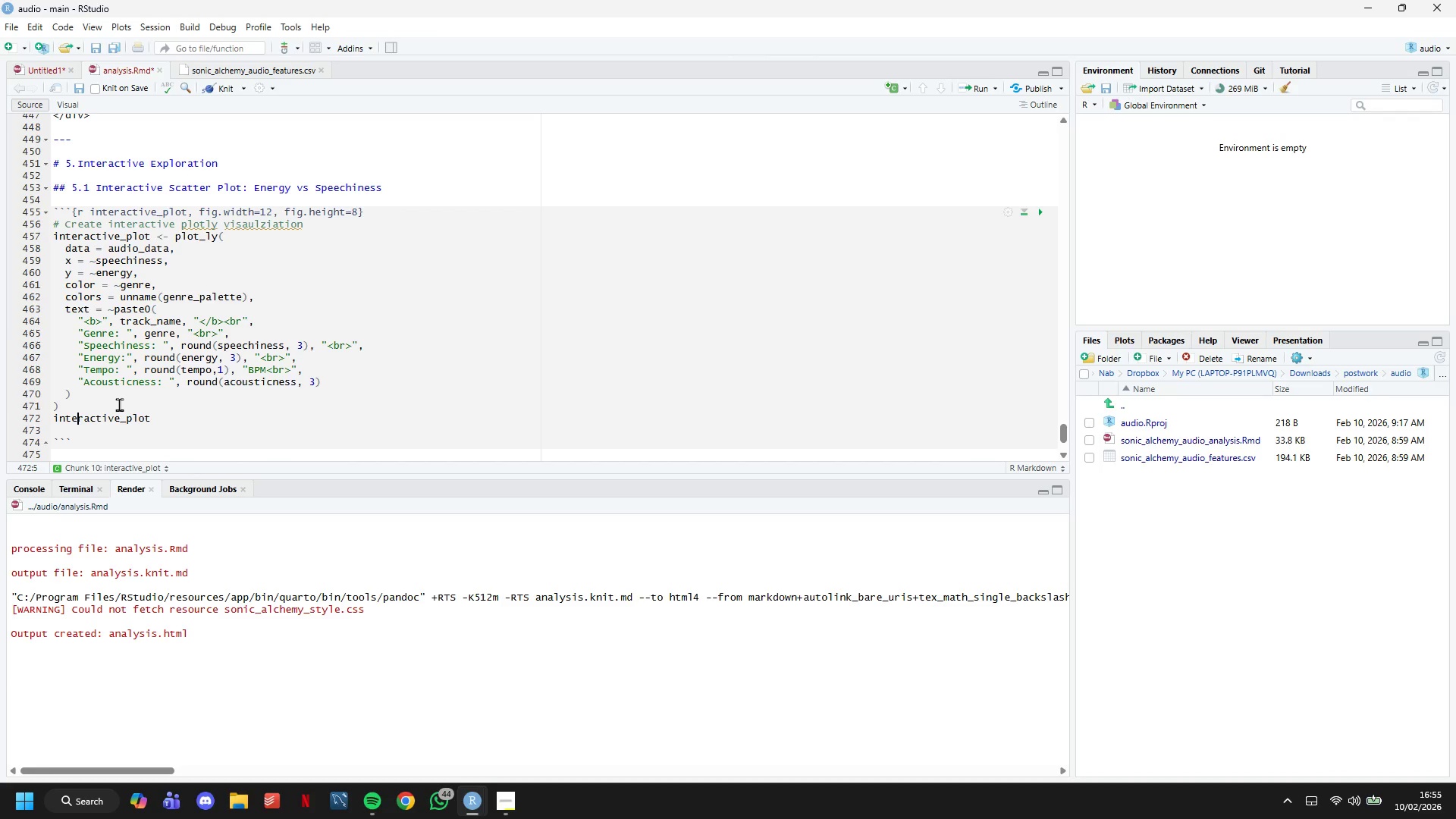 
key(ArrowLeft)
 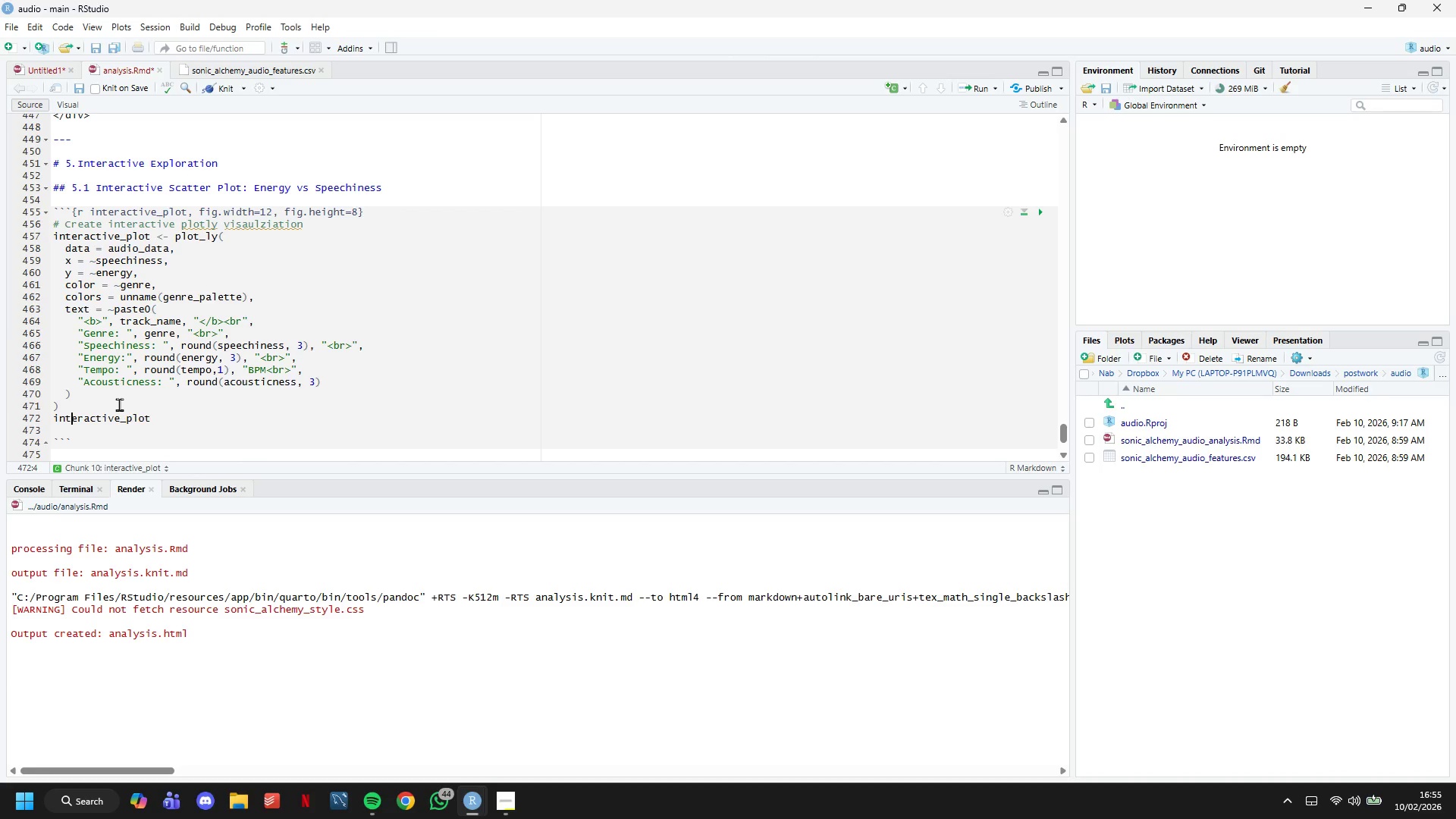 
key(ArrowLeft)
 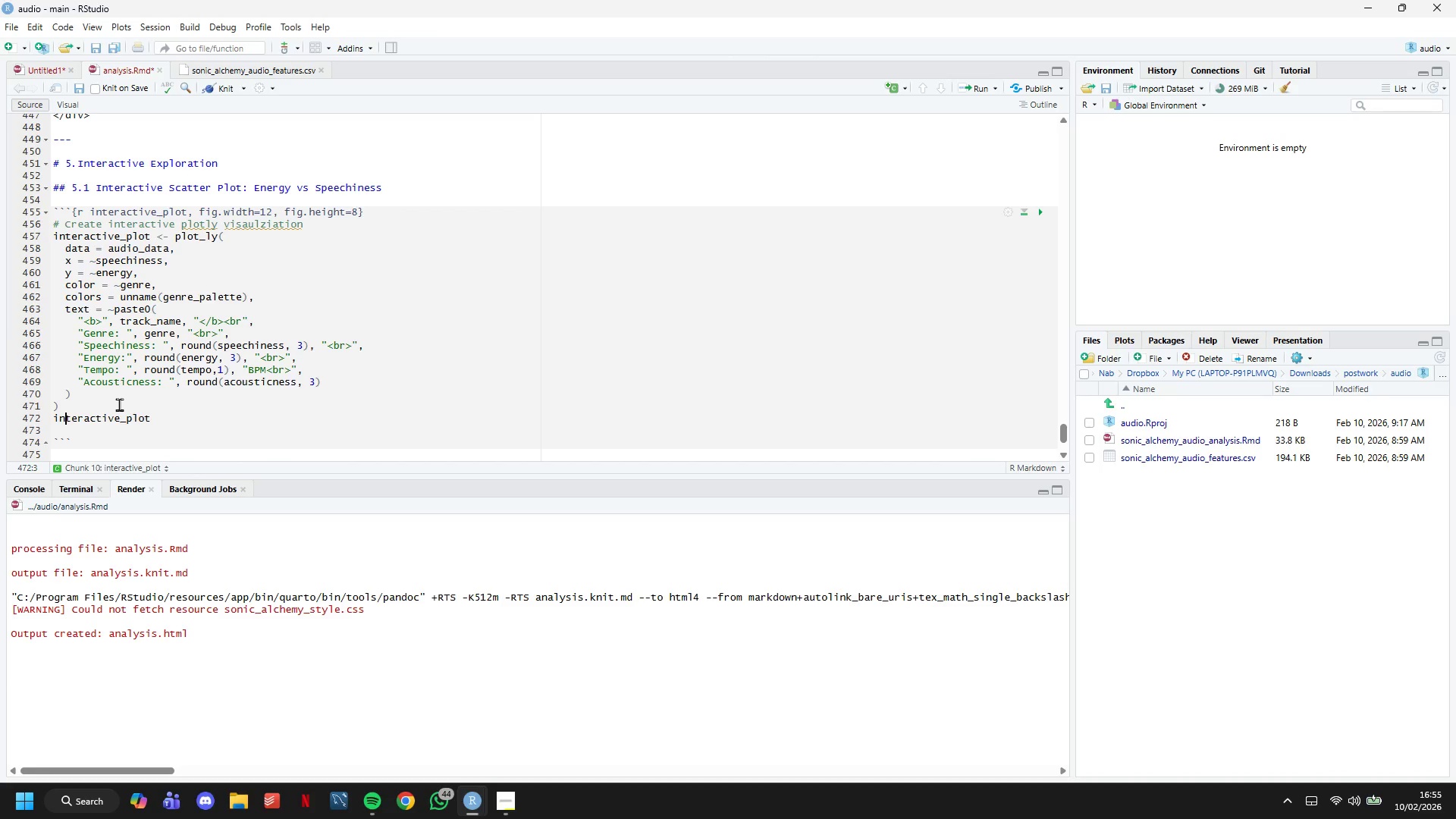 
key(ArrowLeft)
 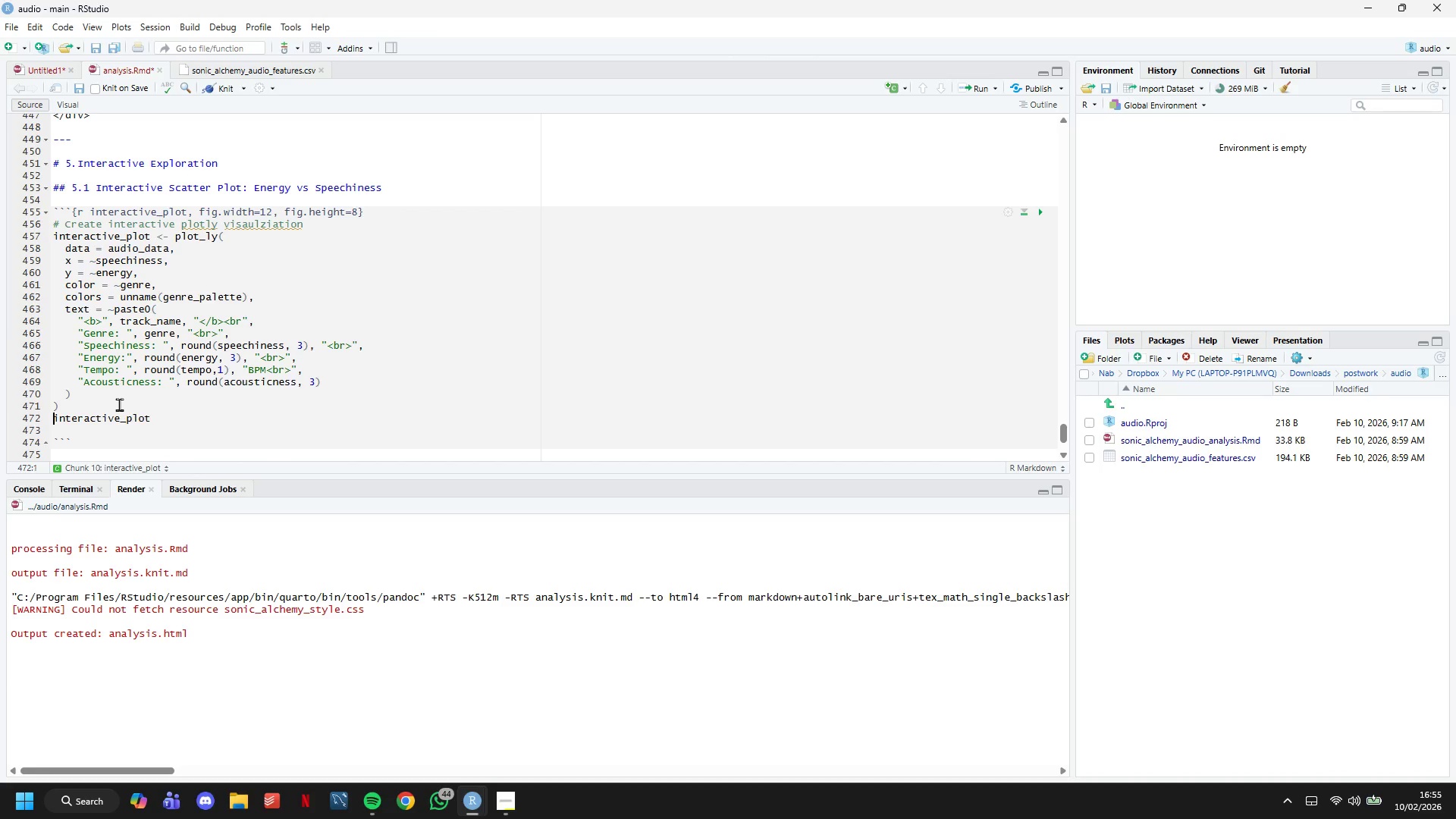 
key(ArrowLeft)
 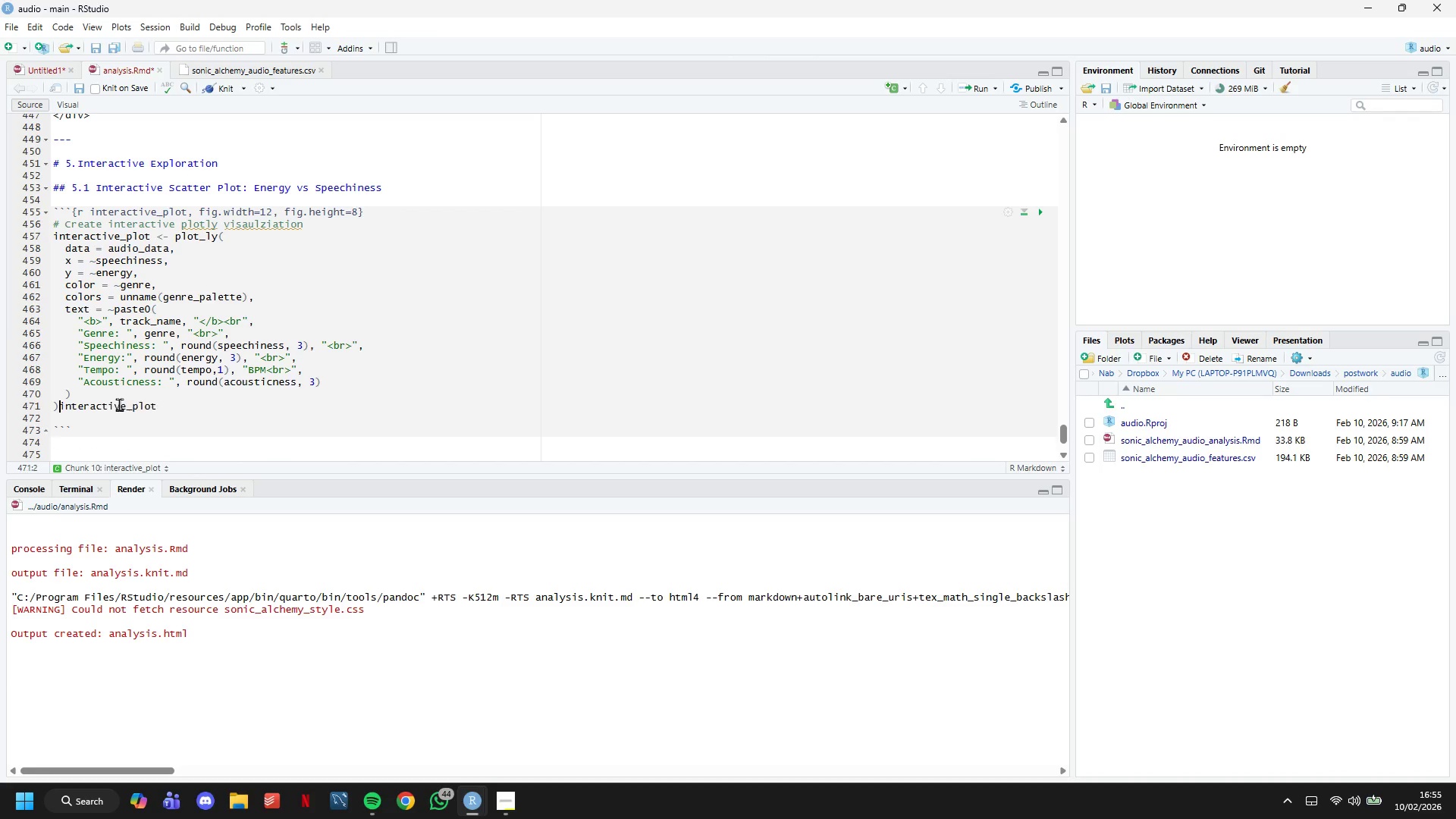 
key(Backspace)
 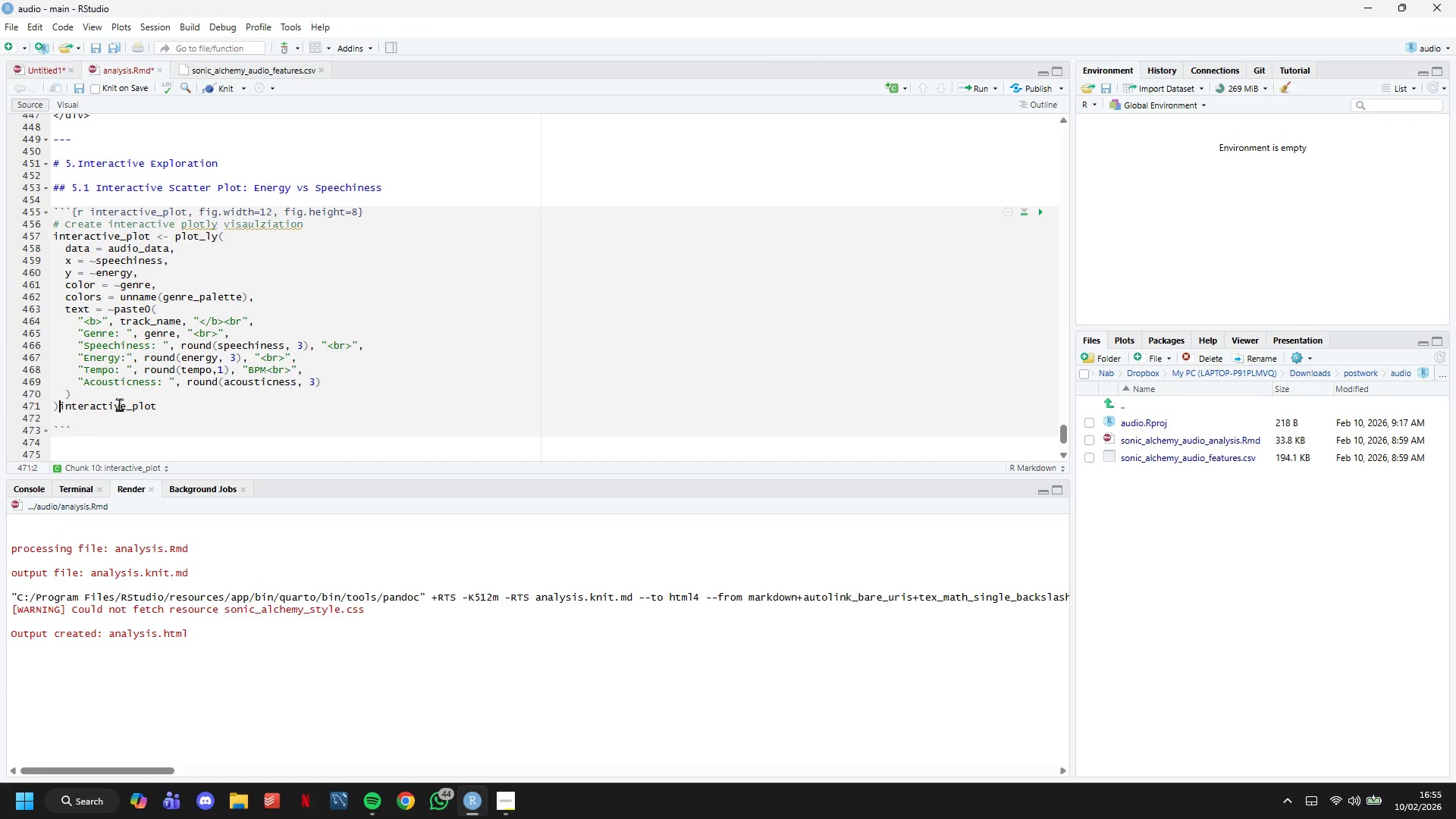 
key(Enter)
 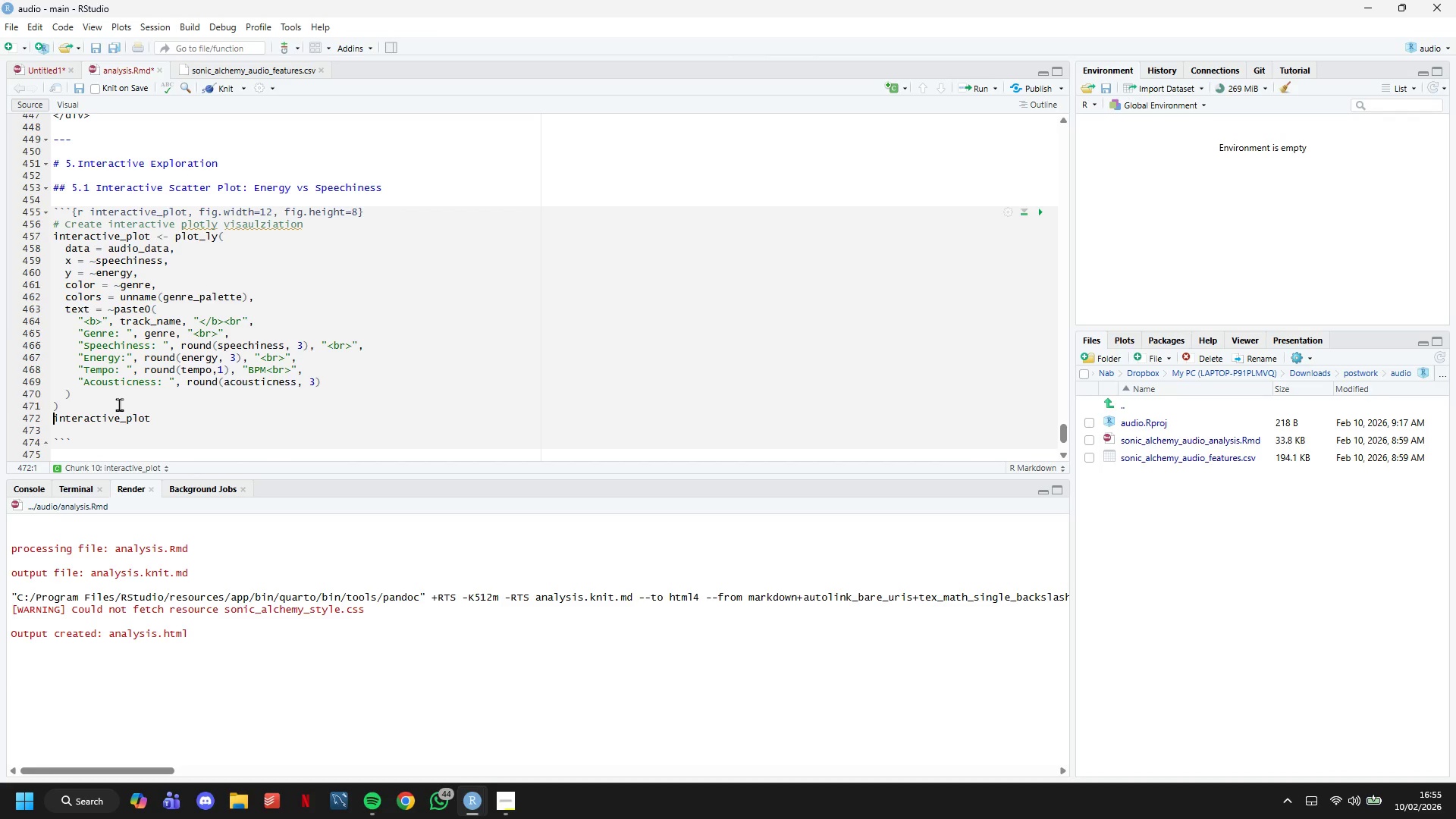 
key(Enter)
 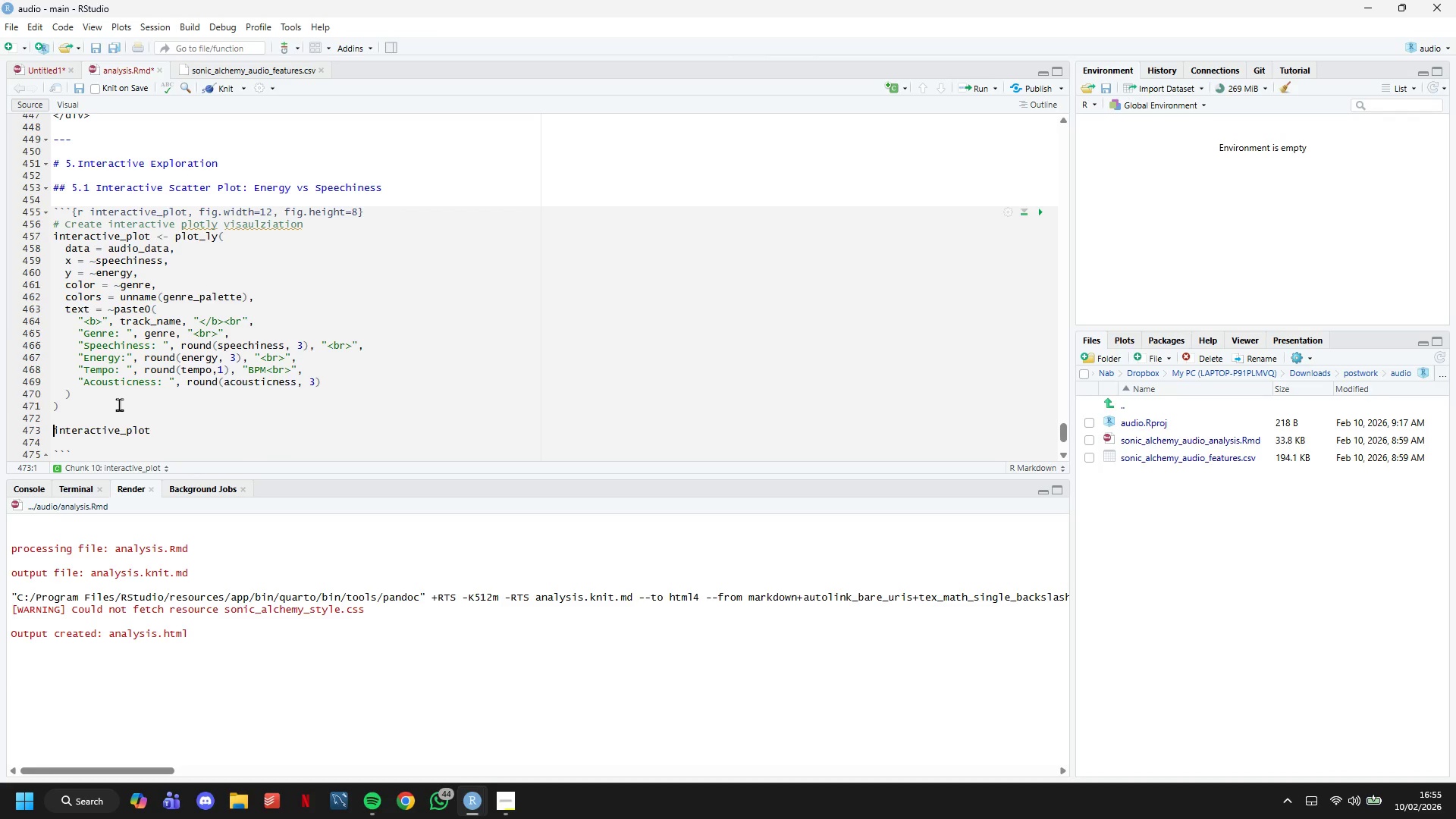 
key(Control+ControlLeft)
 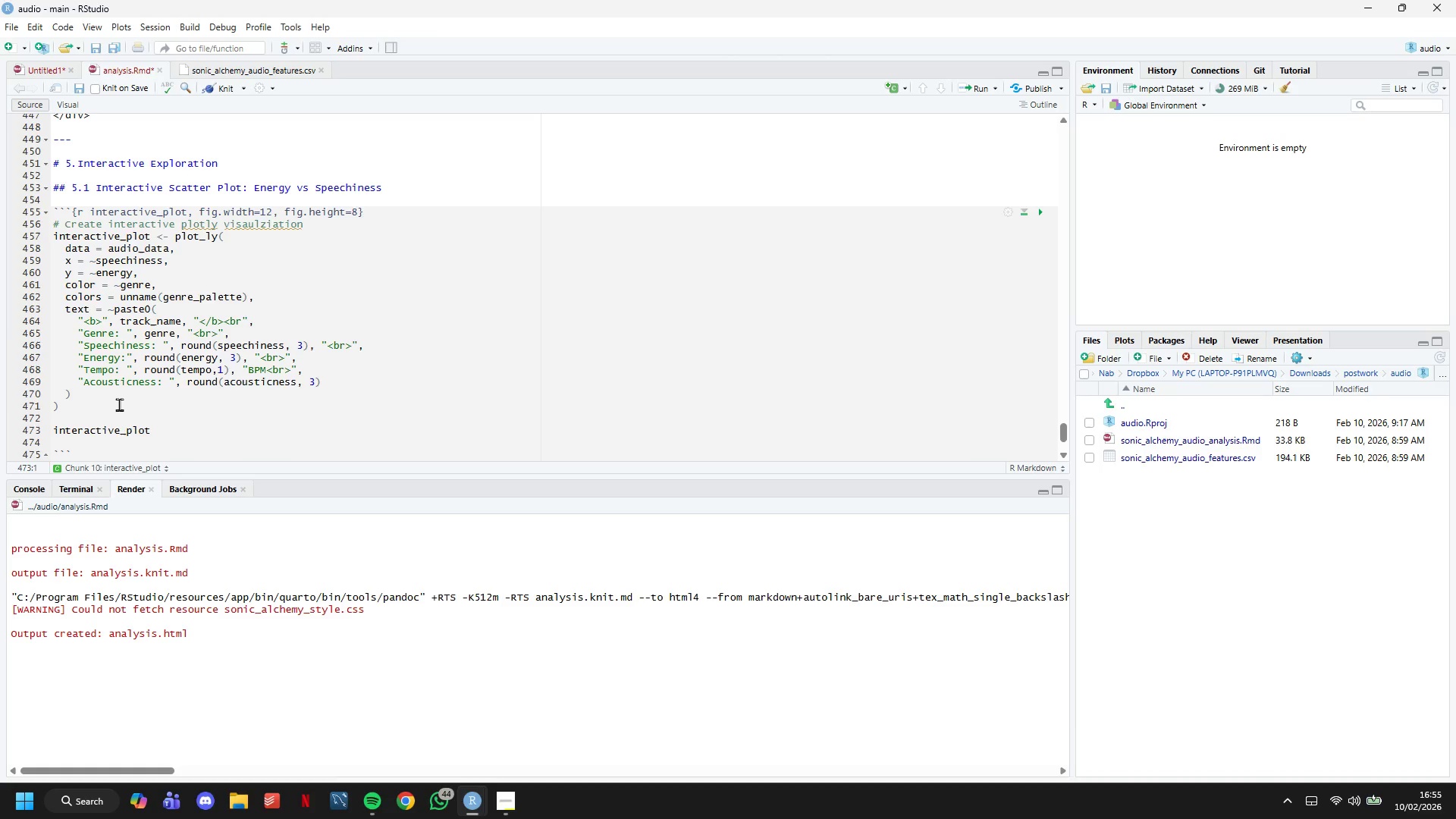 
key(Control+S)
 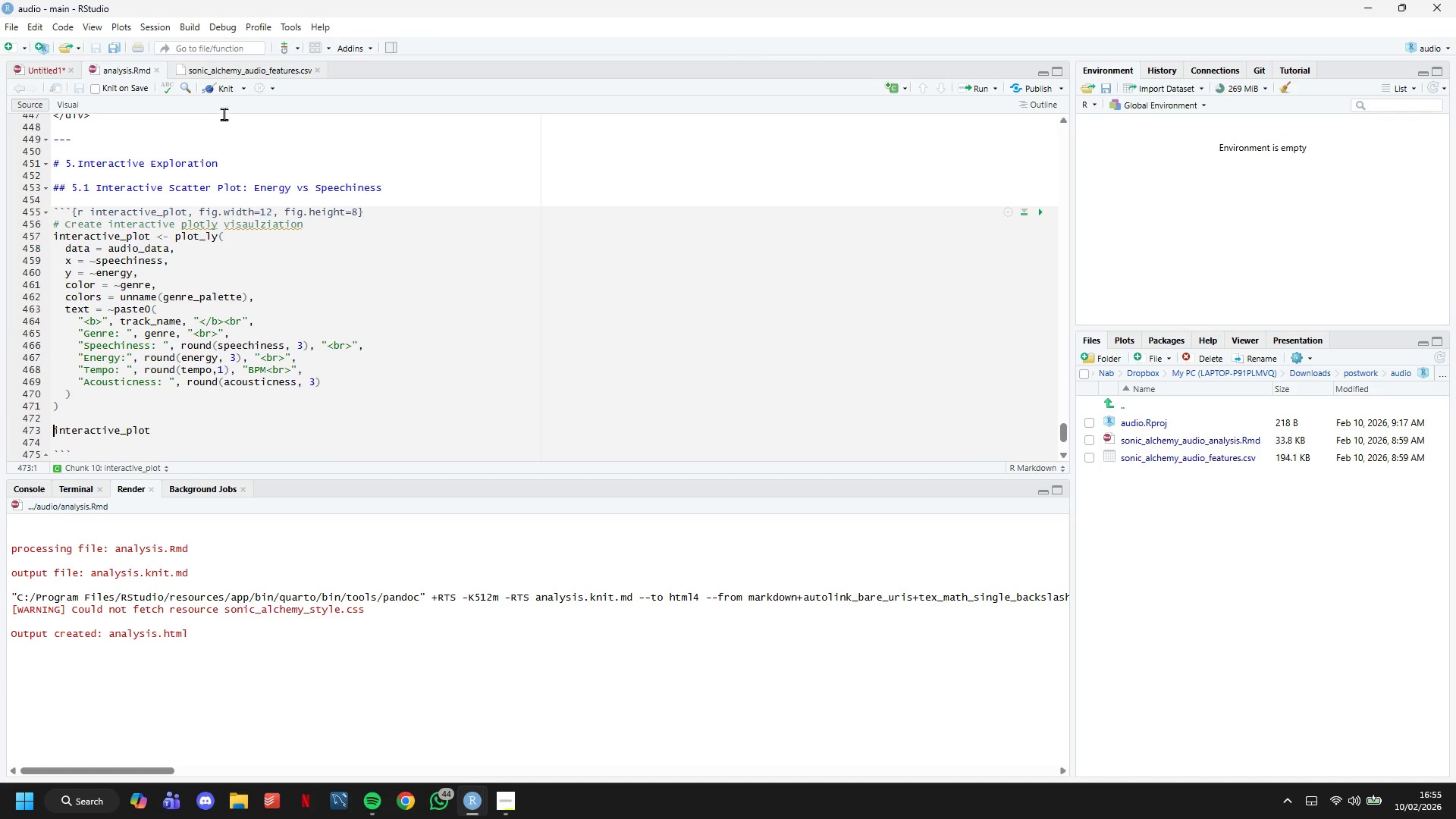 
left_click([225, 88])
 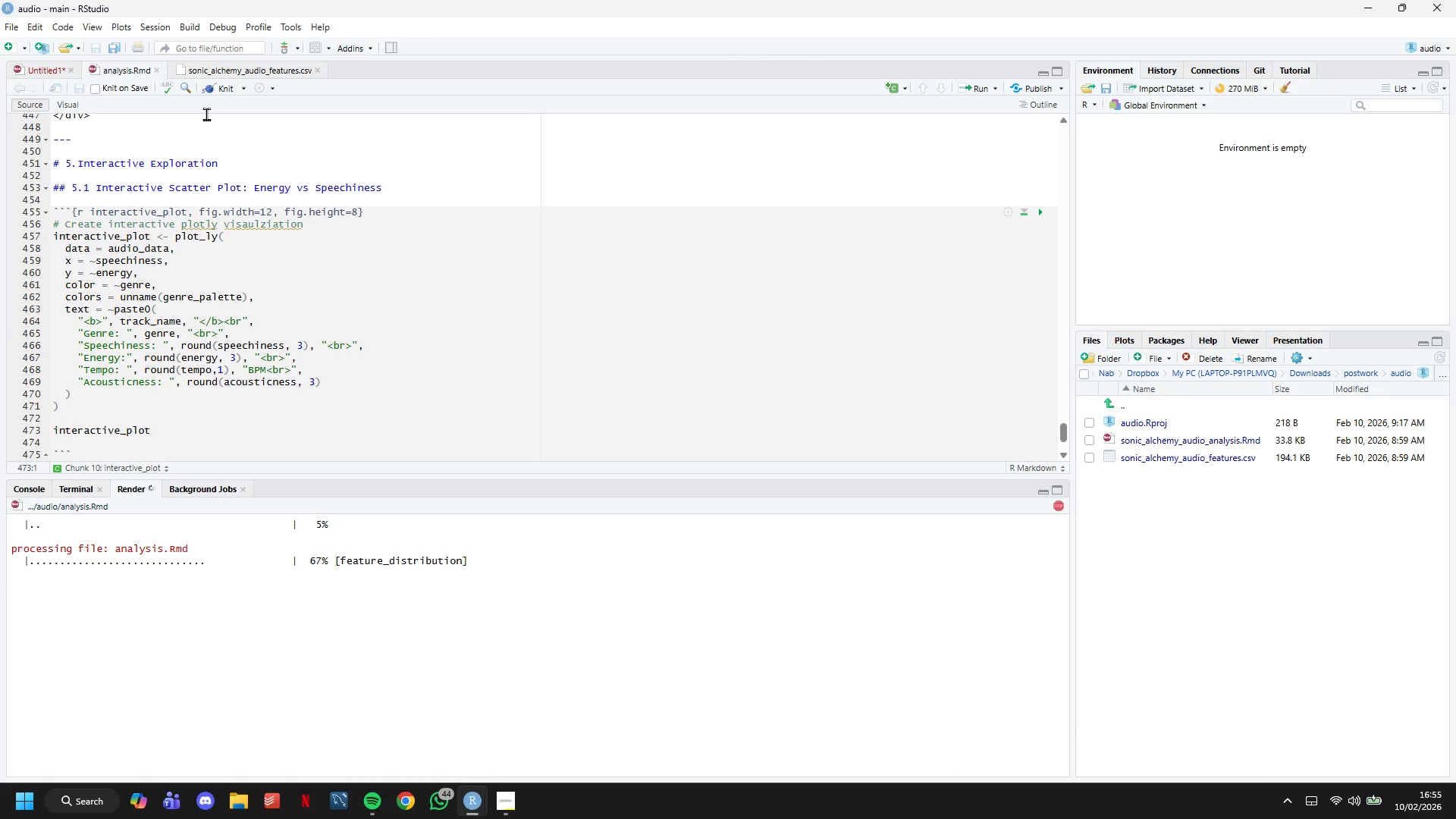 
wait(16.42)
 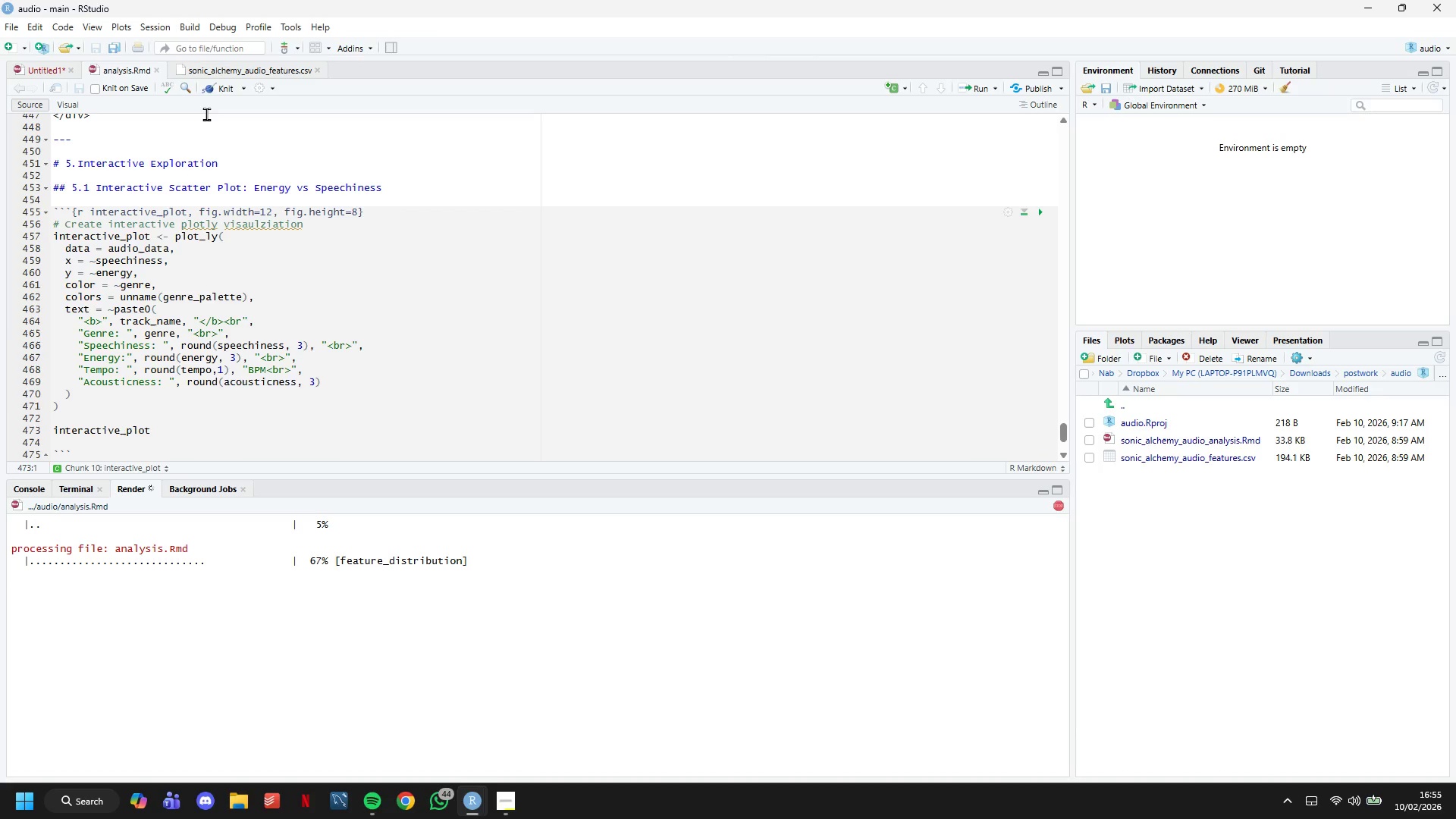 
scroll: coordinate [309, 259], scroll_direction: down, amount: 2.0
 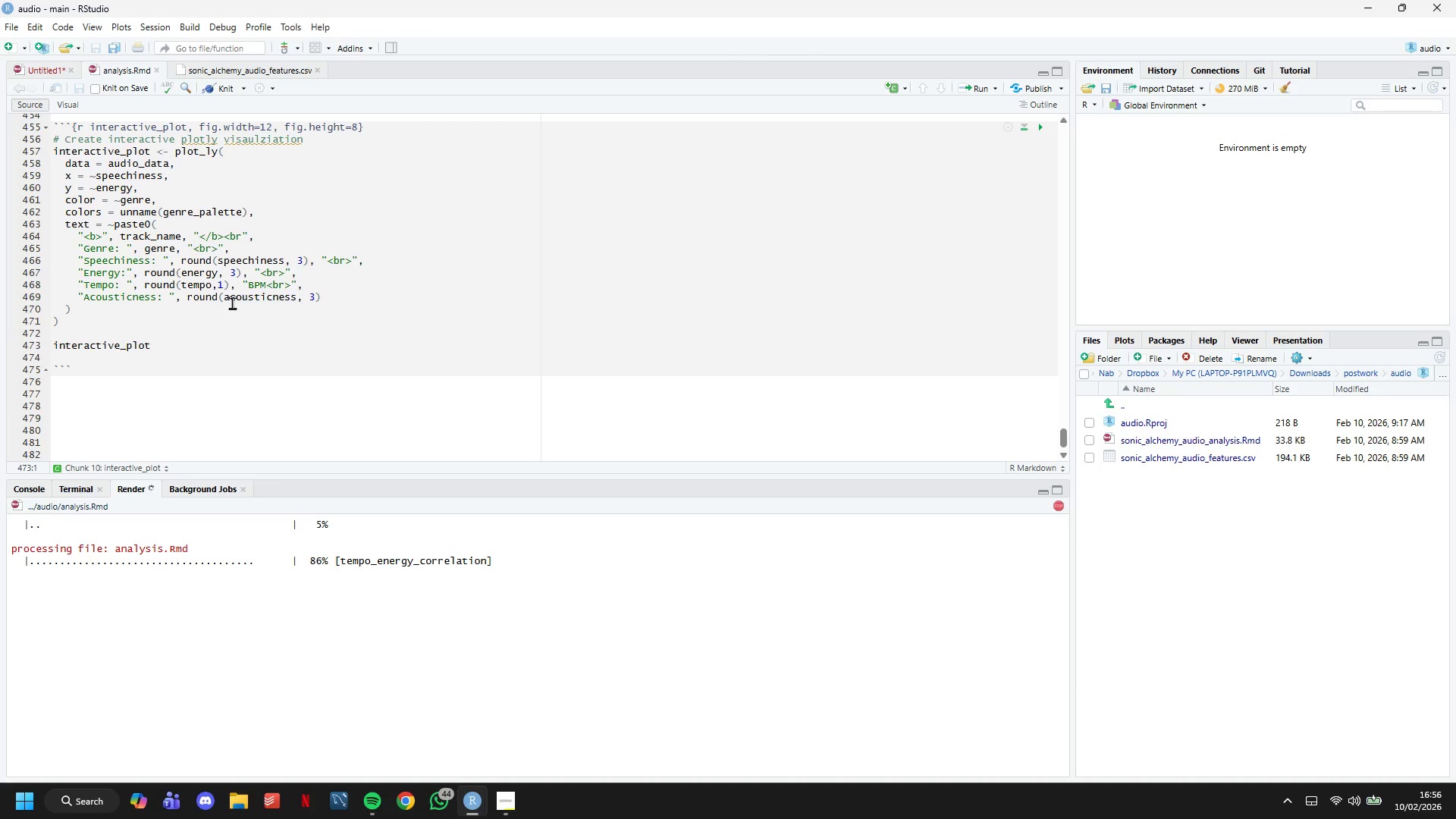 
wait(7.38)
 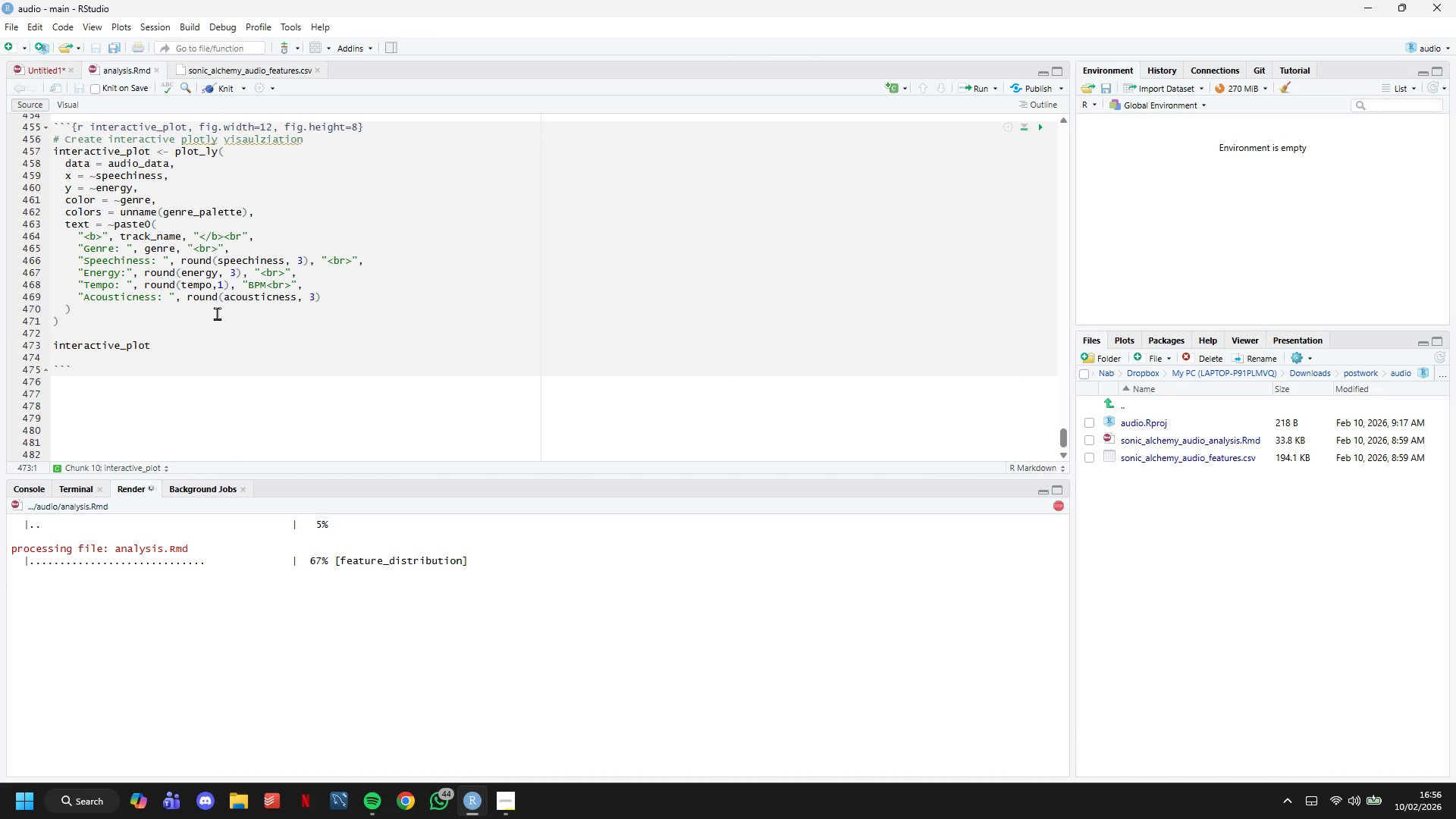 
left_click([516, 798])